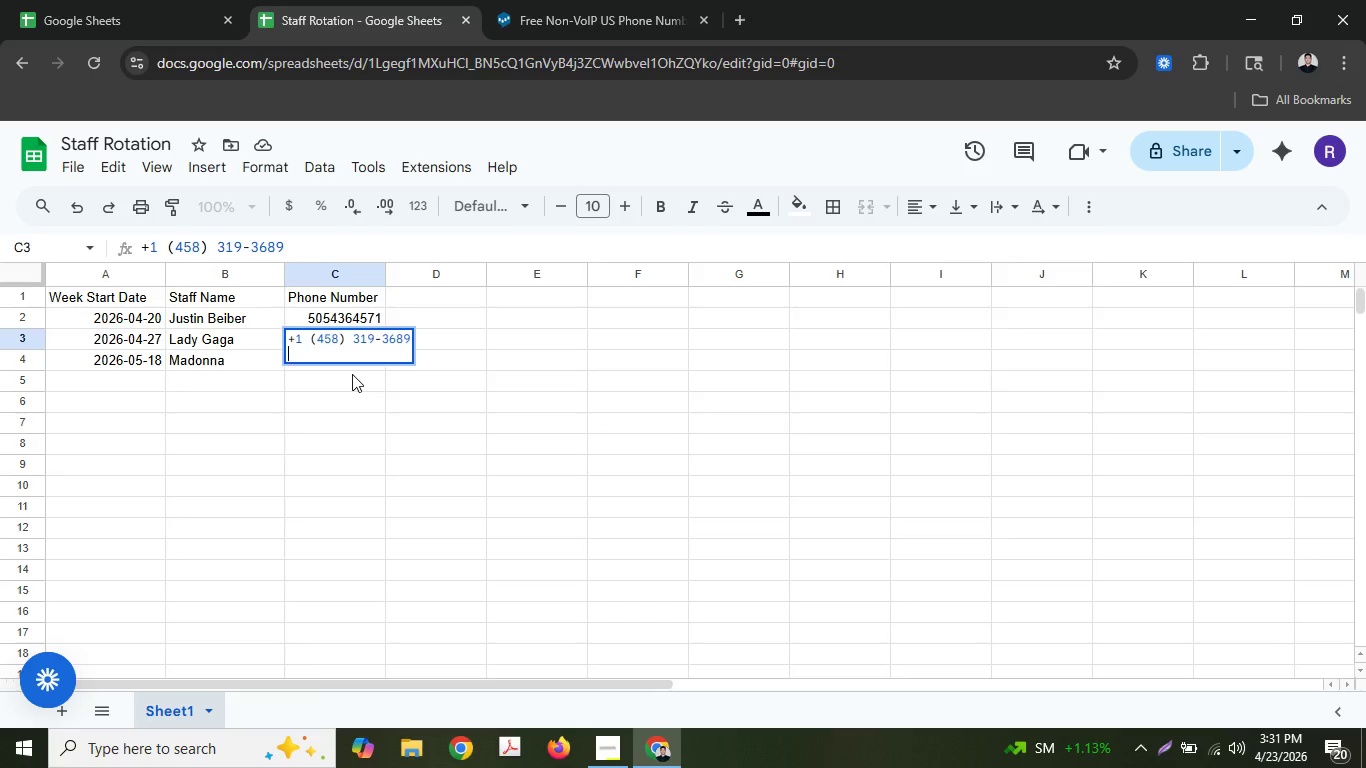 
key(Backspace)
 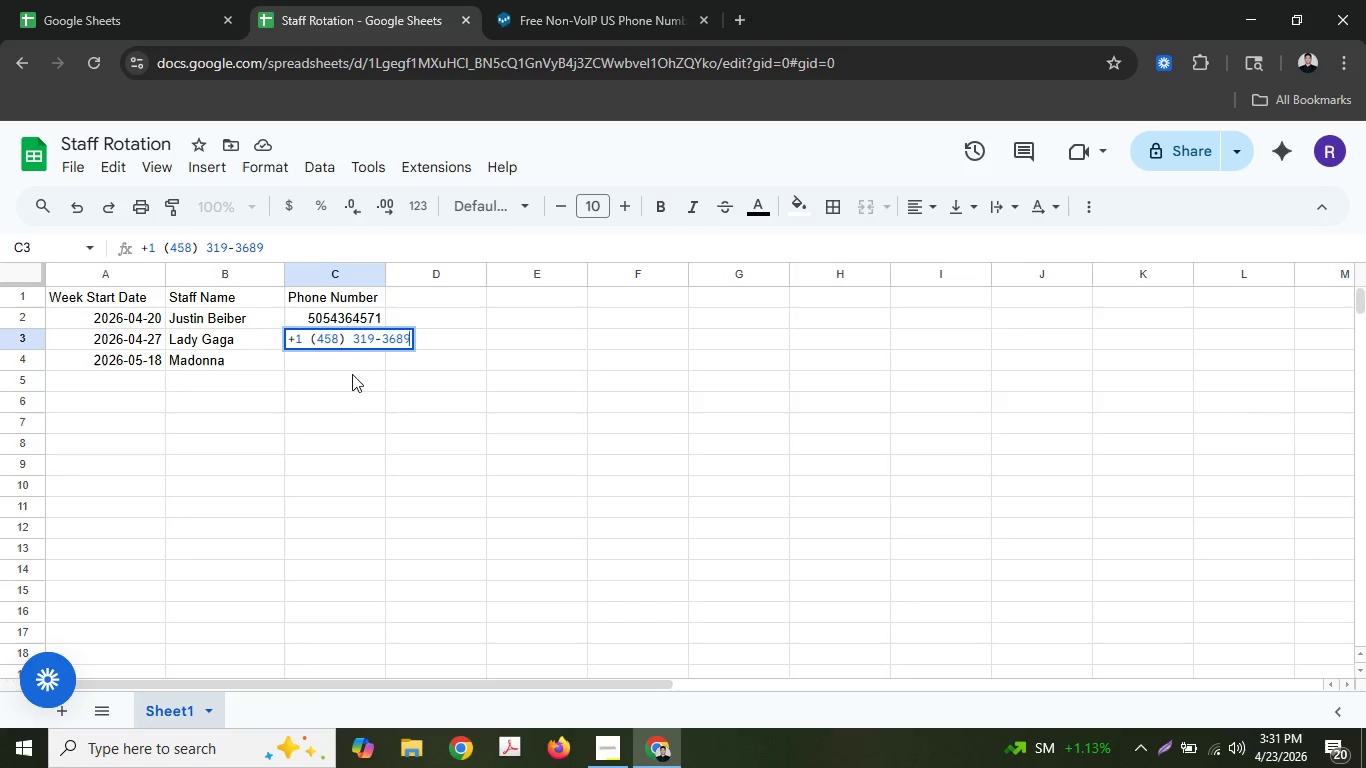 
left_click([352, 371])
 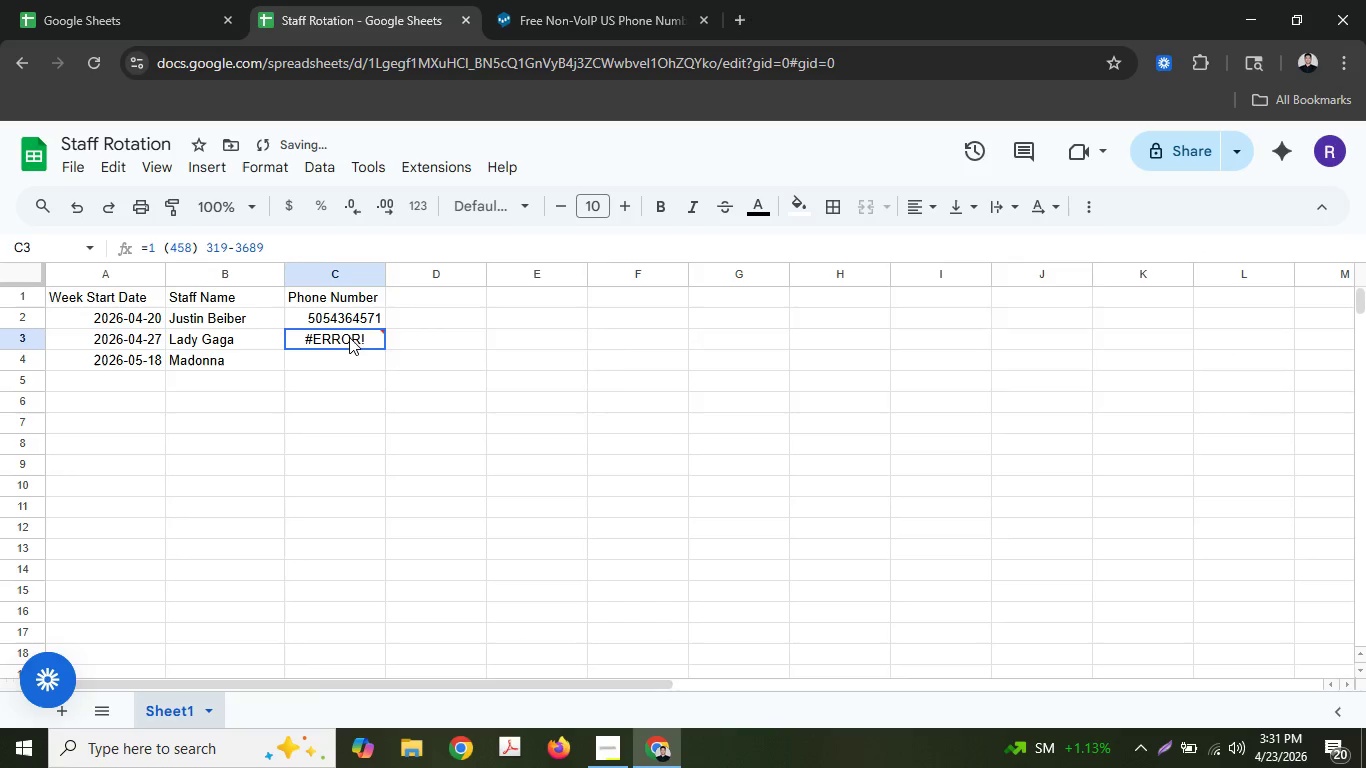 
double_click([349, 337])
 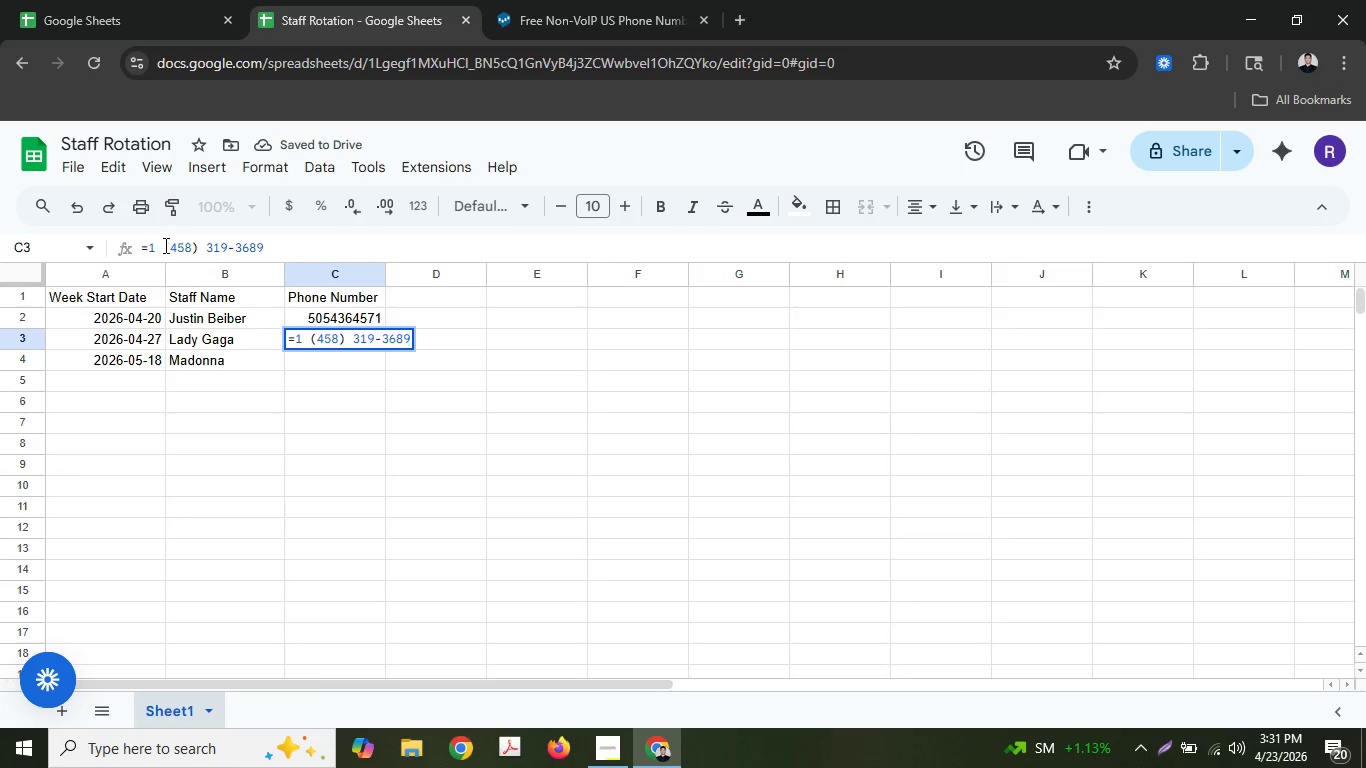 
left_click([169, 245])
 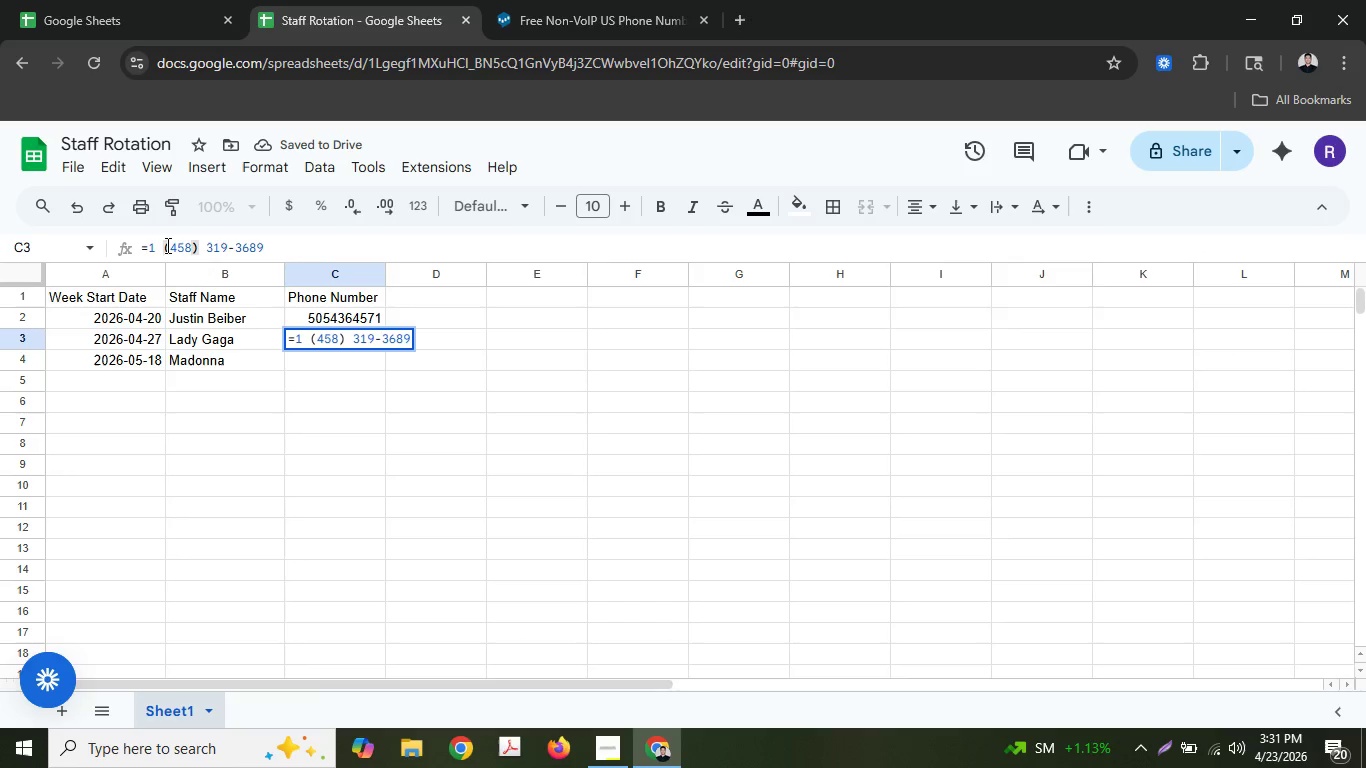 
left_click_drag(start_coordinate=[166, 245], to_coordinate=[140, 245])
 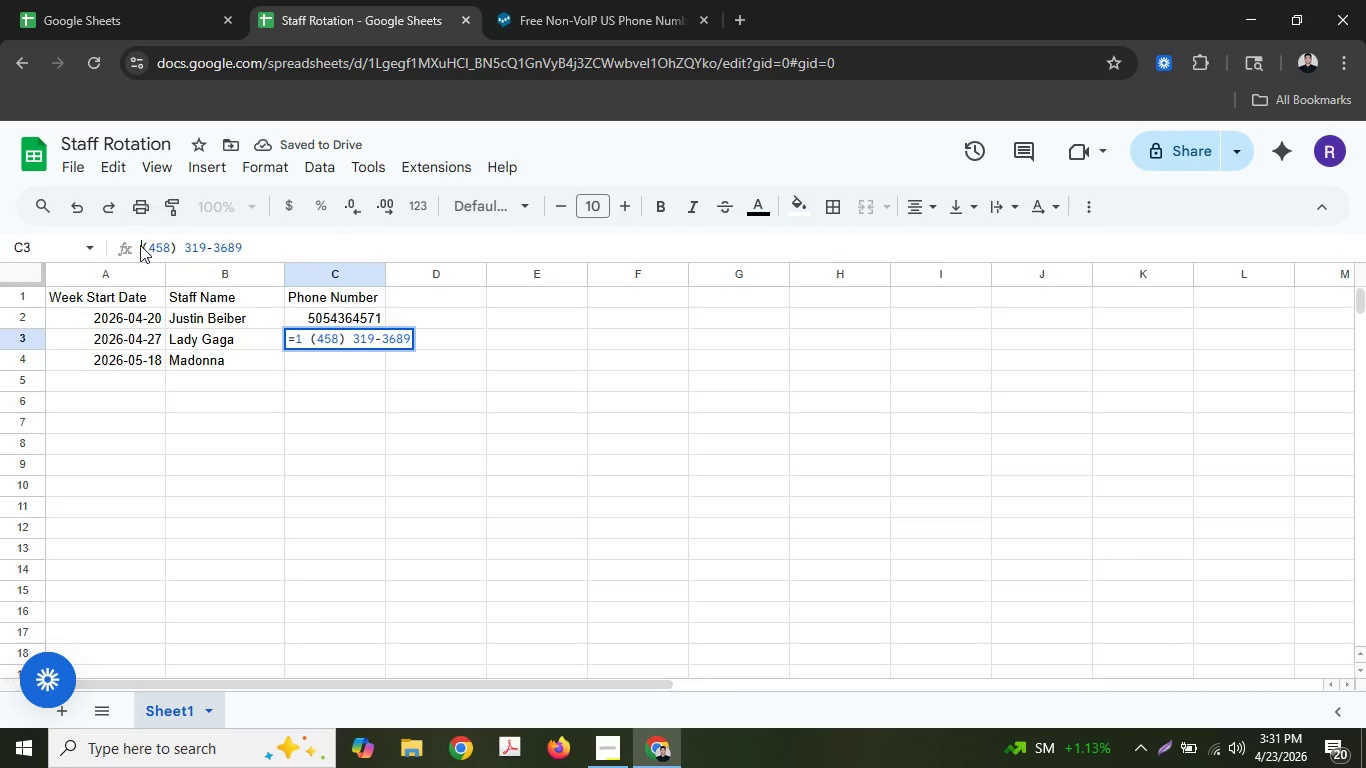 
key(Backspace)
 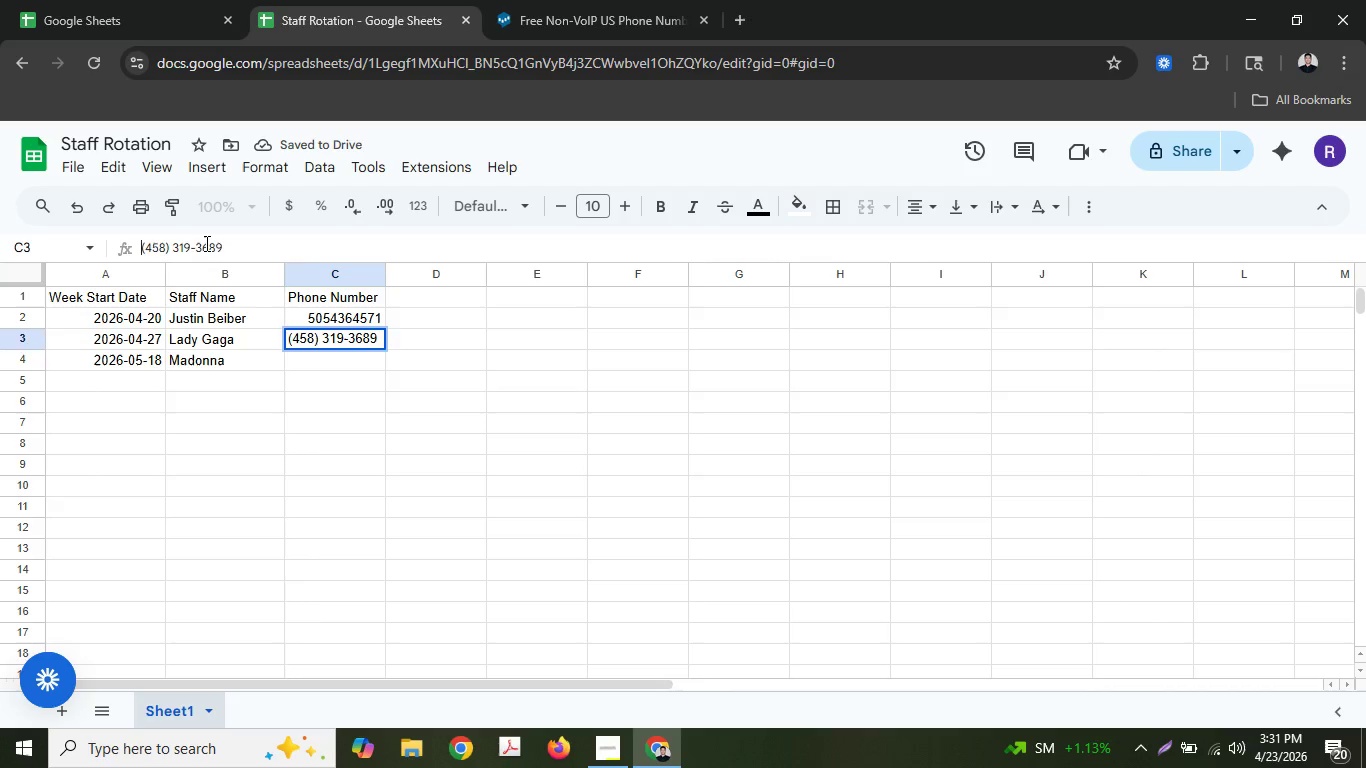 
key(Enter)
 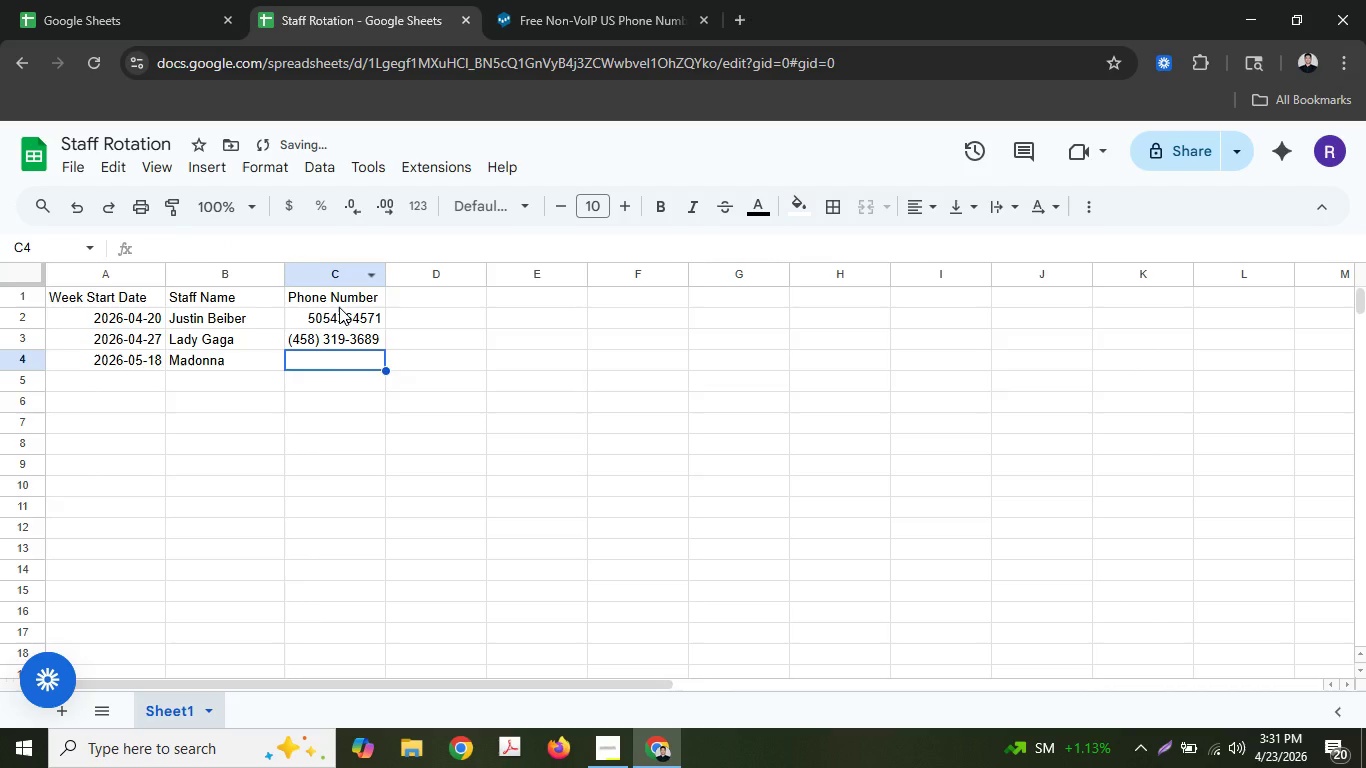 
left_click([339, 307])
 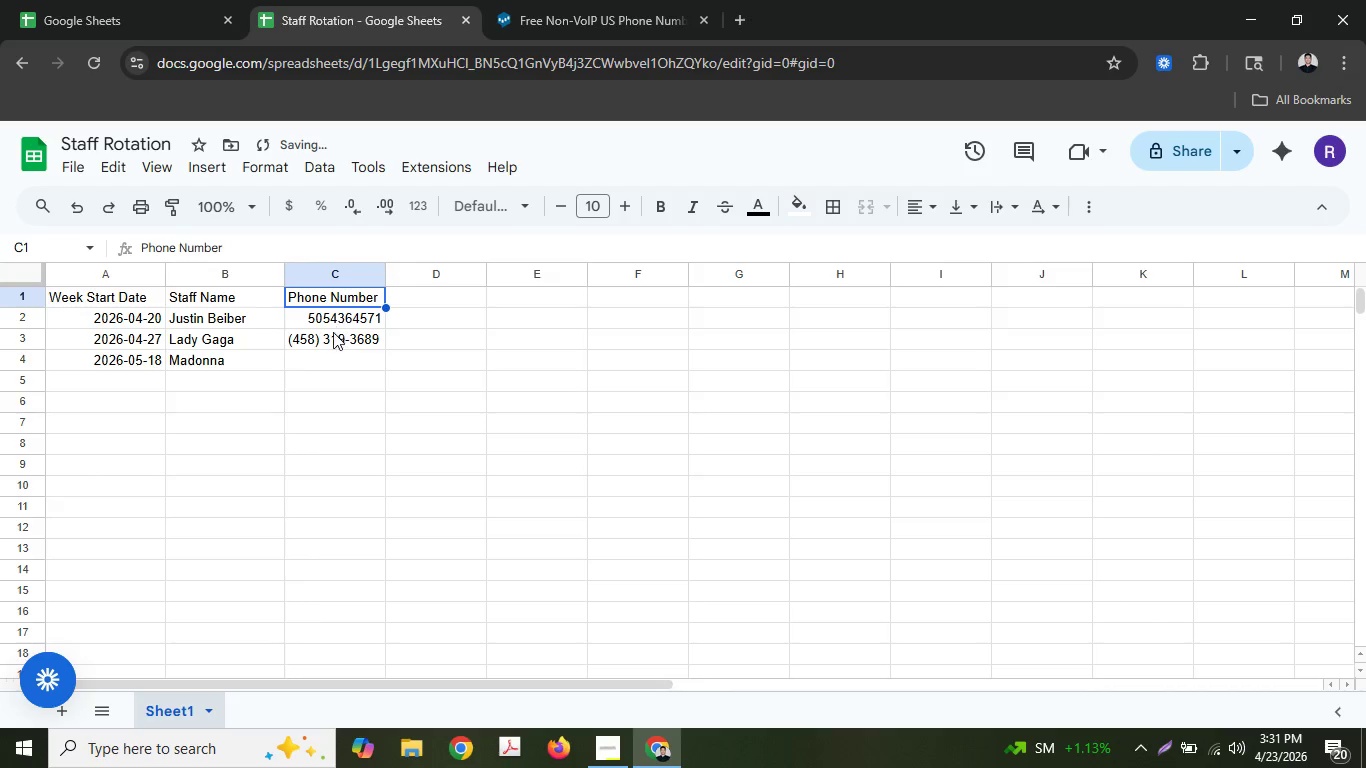 
left_click([329, 336])
 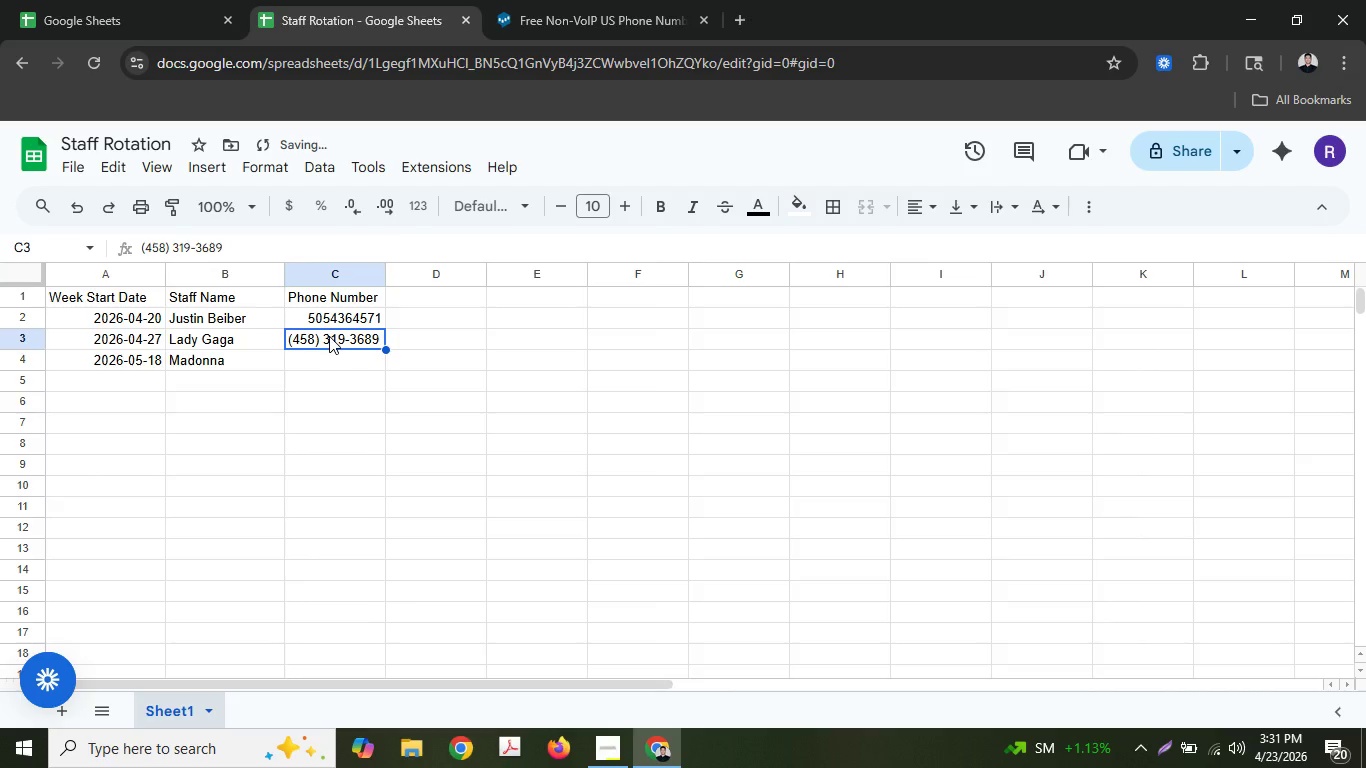 
right_click([329, 336])
 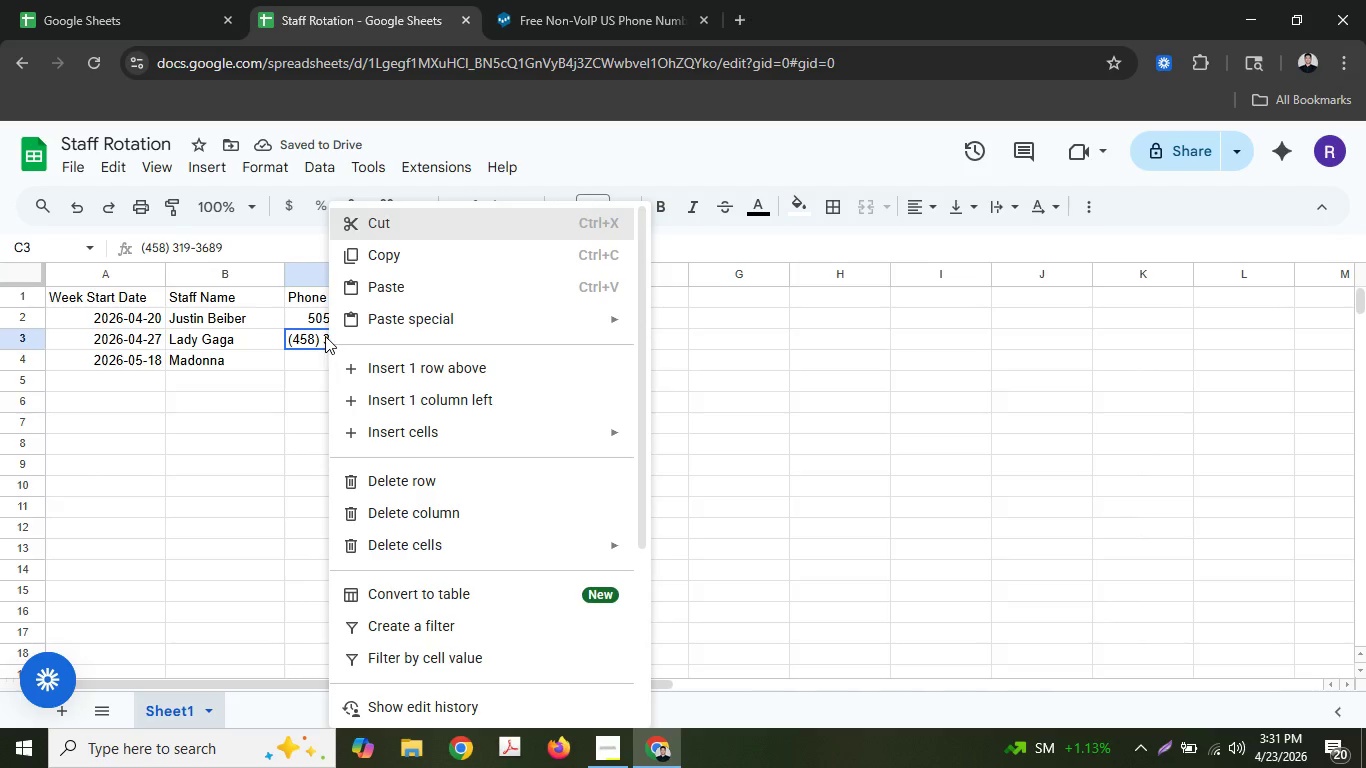 
left_click([325, 337])
 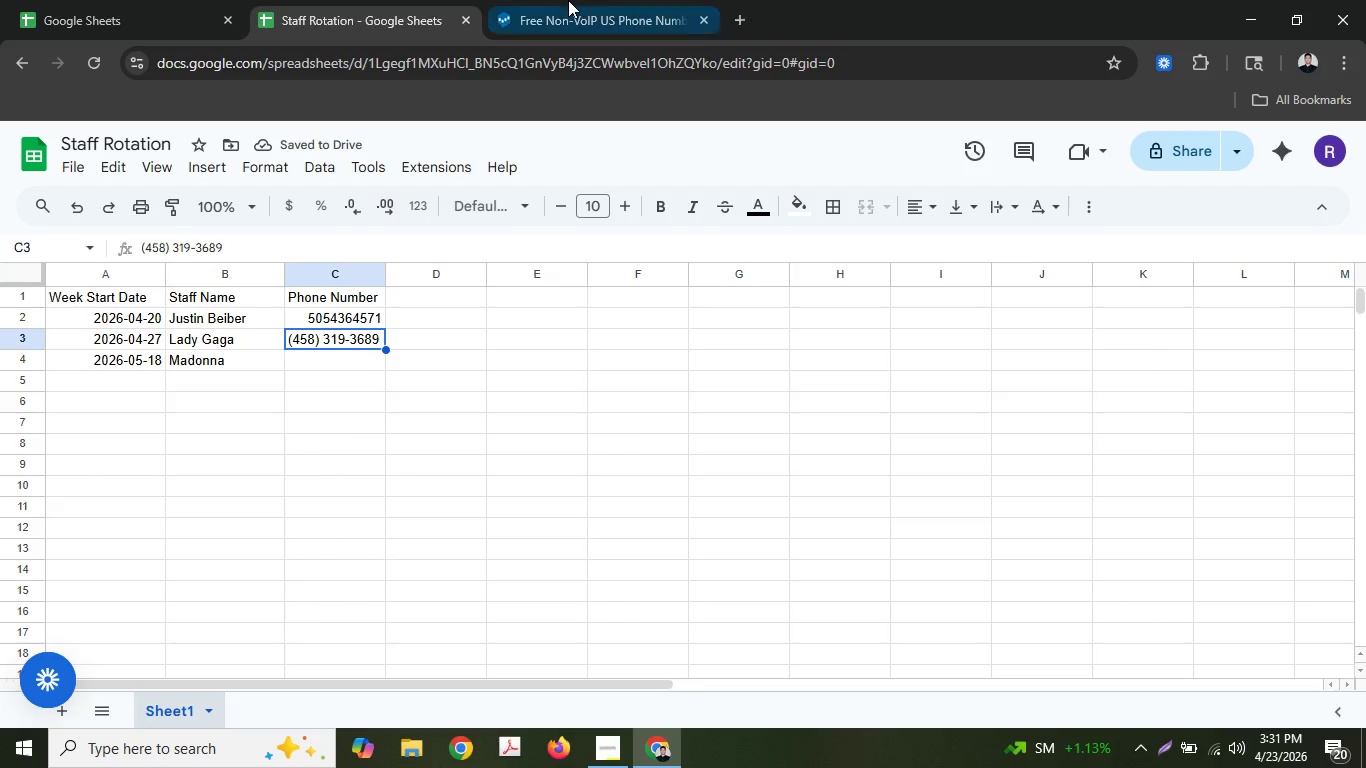 
double_click([568, 0])
 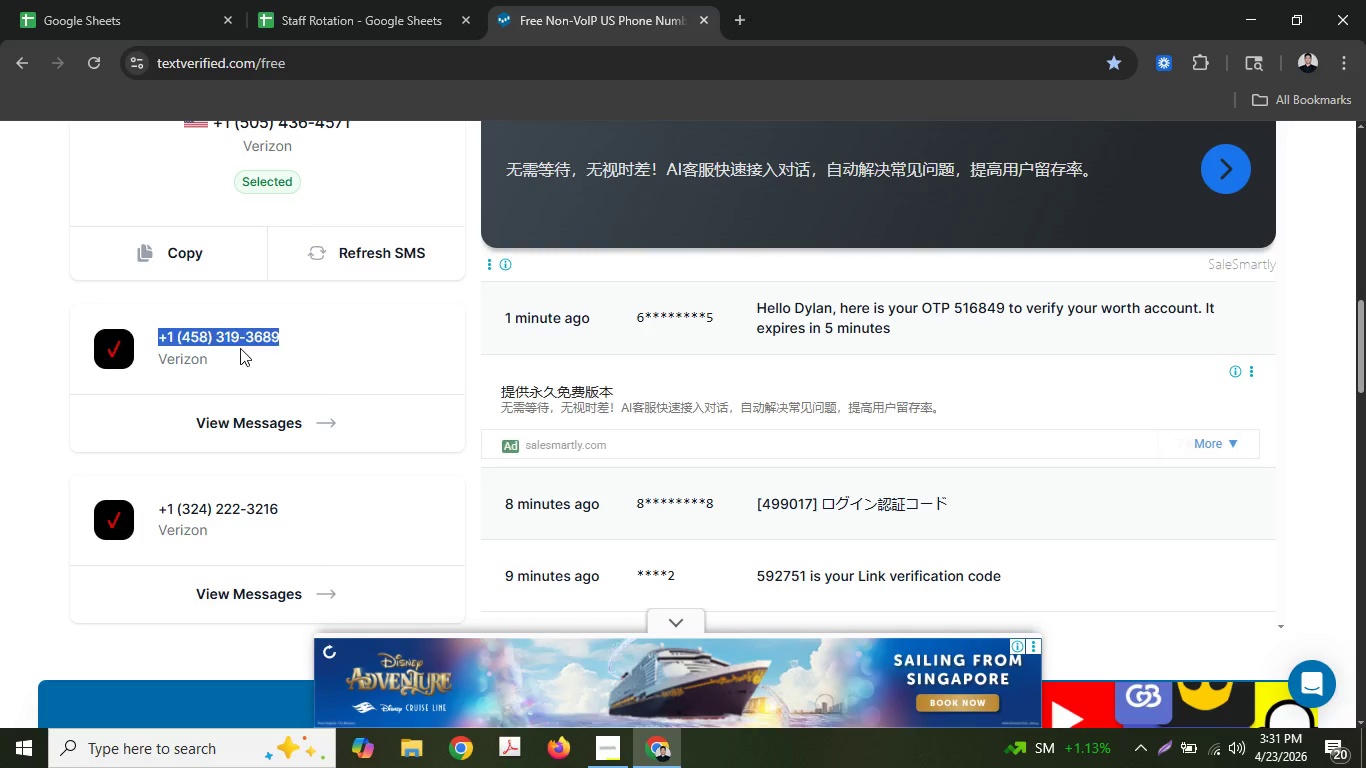 
scroll: coordinate [240, 348], scroll_direction: up, amount: 2.0
 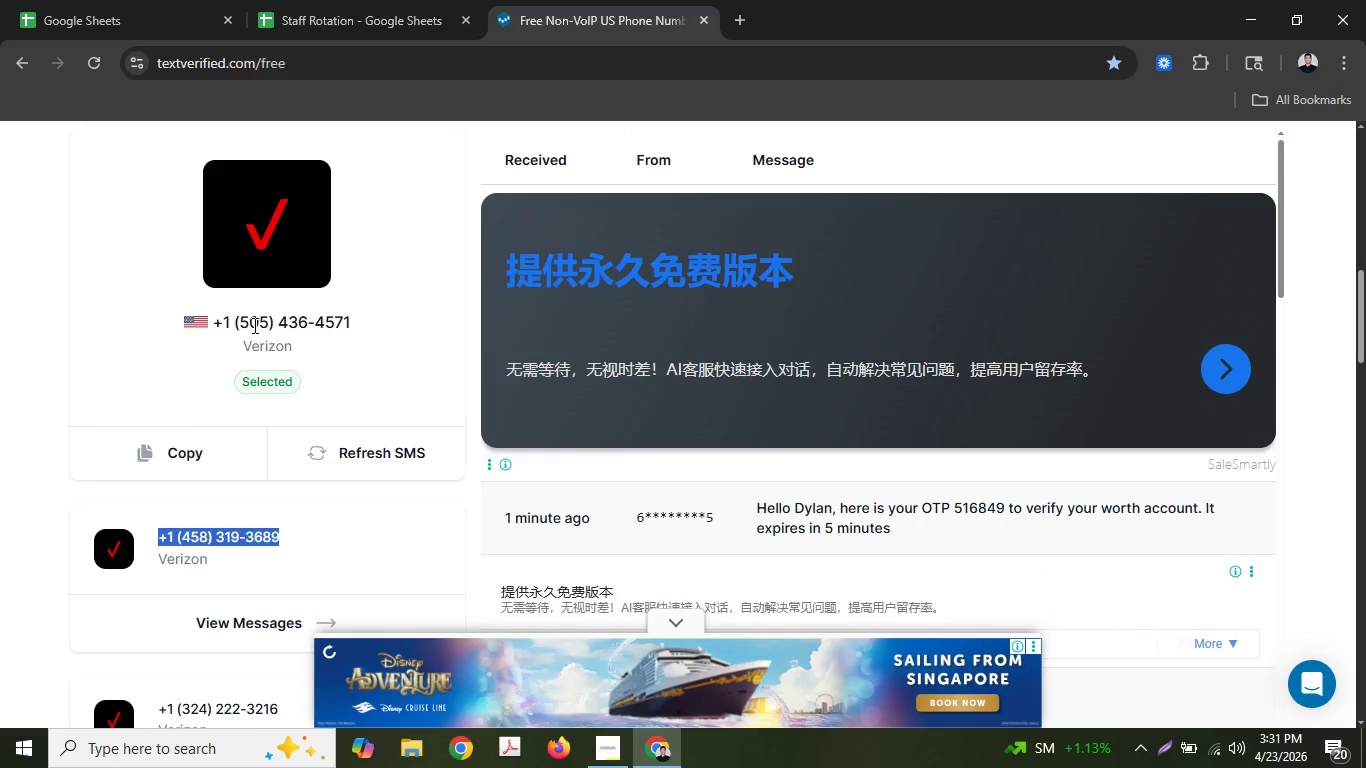 
double_click([253, 326])
 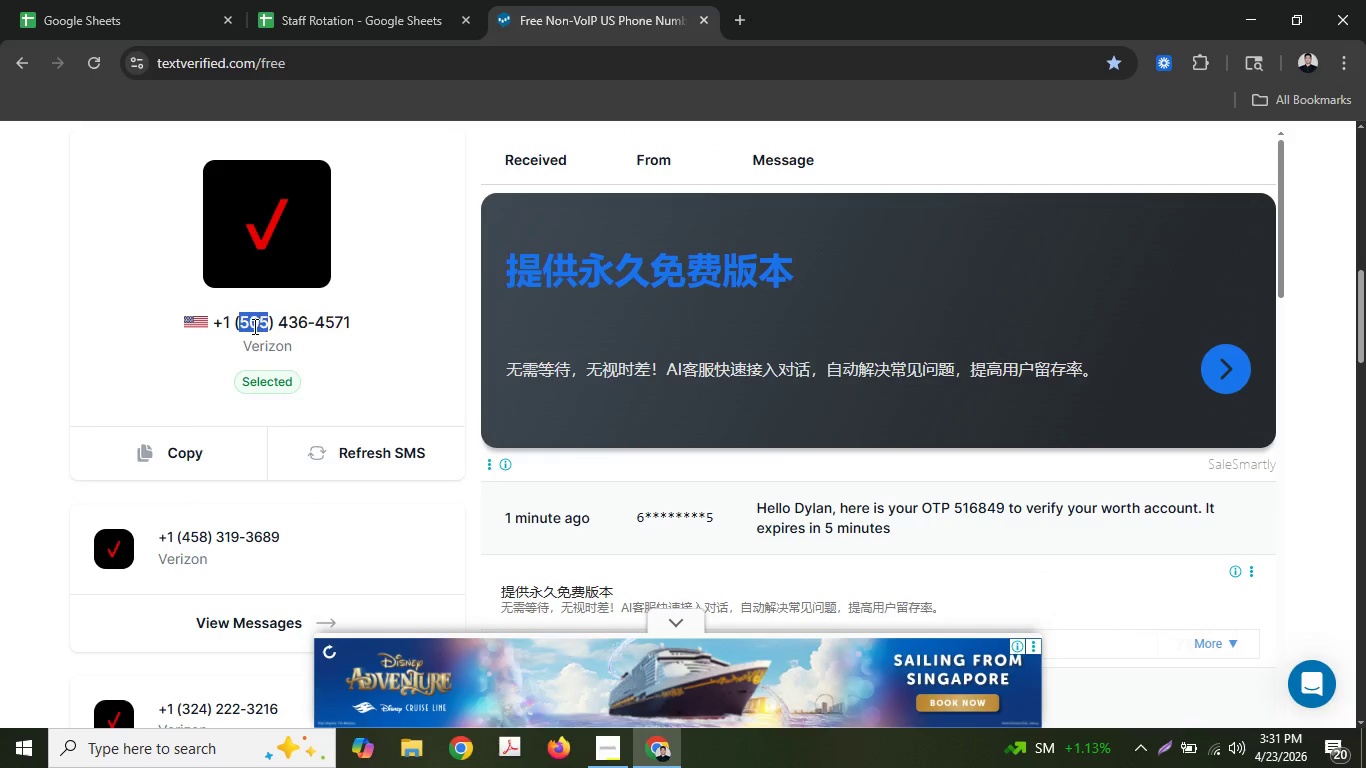 
triple_click([253, 326])
 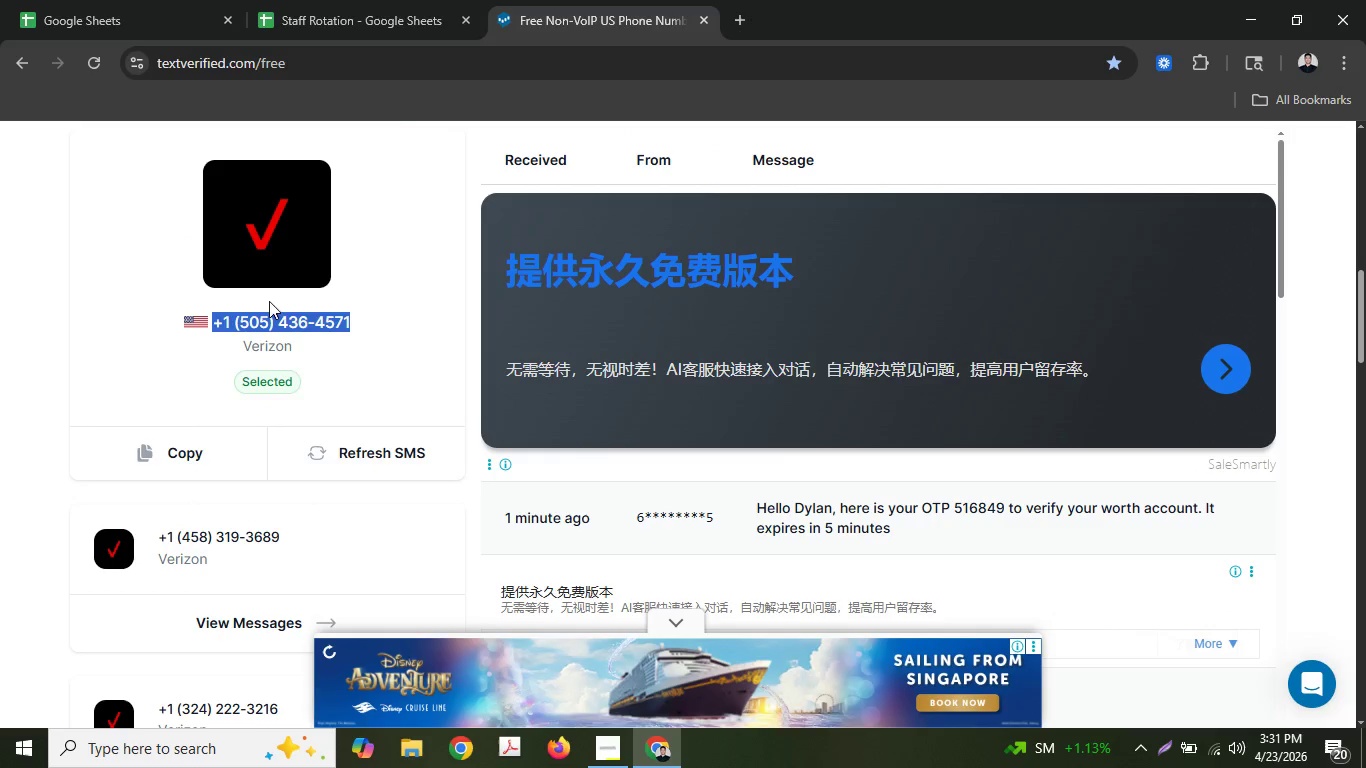 
key(Control+ControlLeft)
 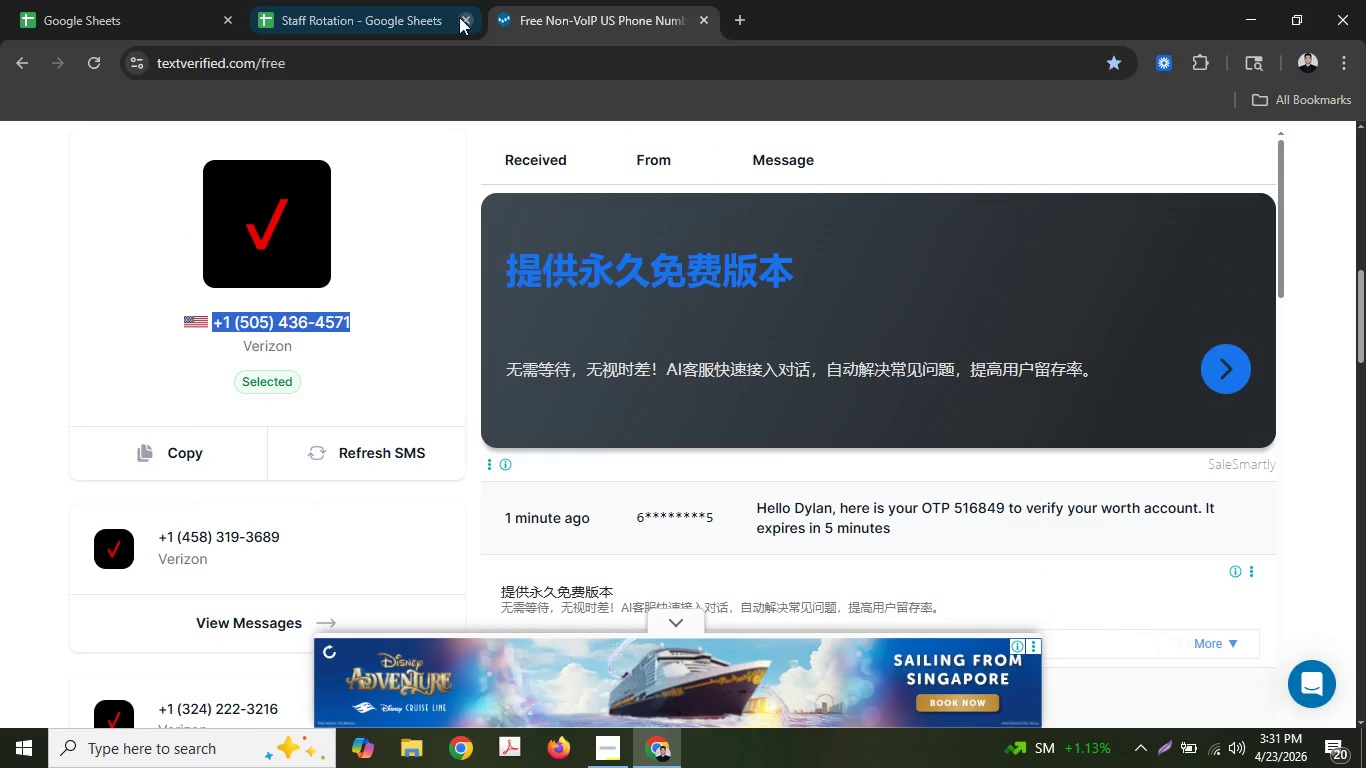 
key(Control+C)
 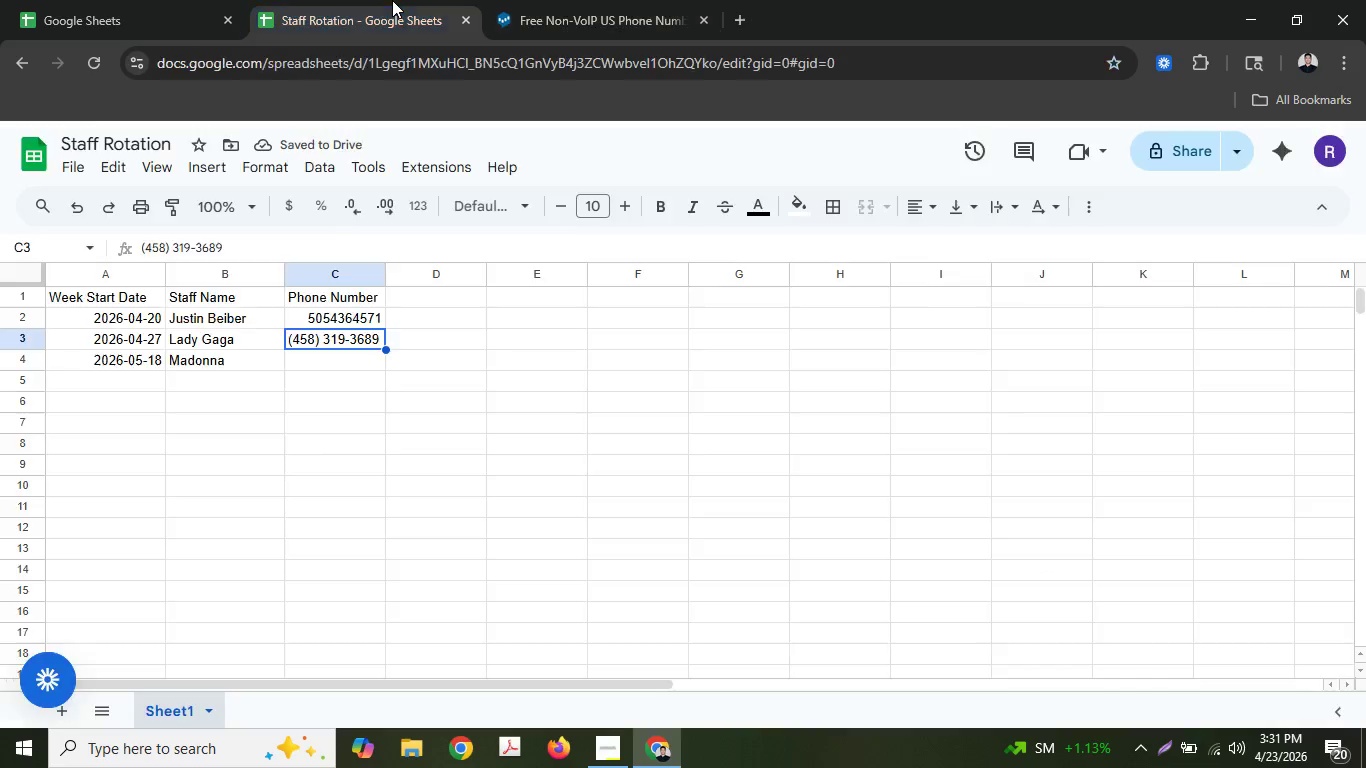 
left_click([392, 0])
 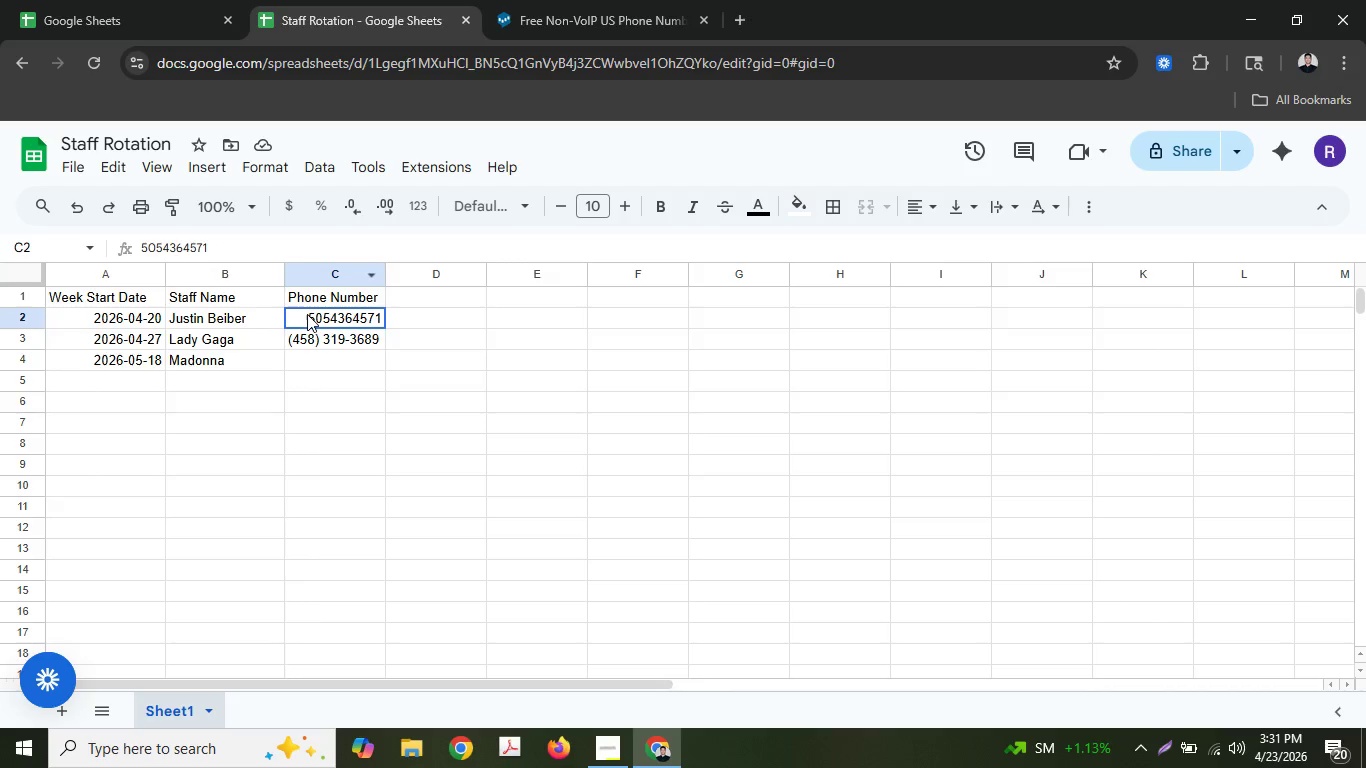 
double_click([307, 314])
 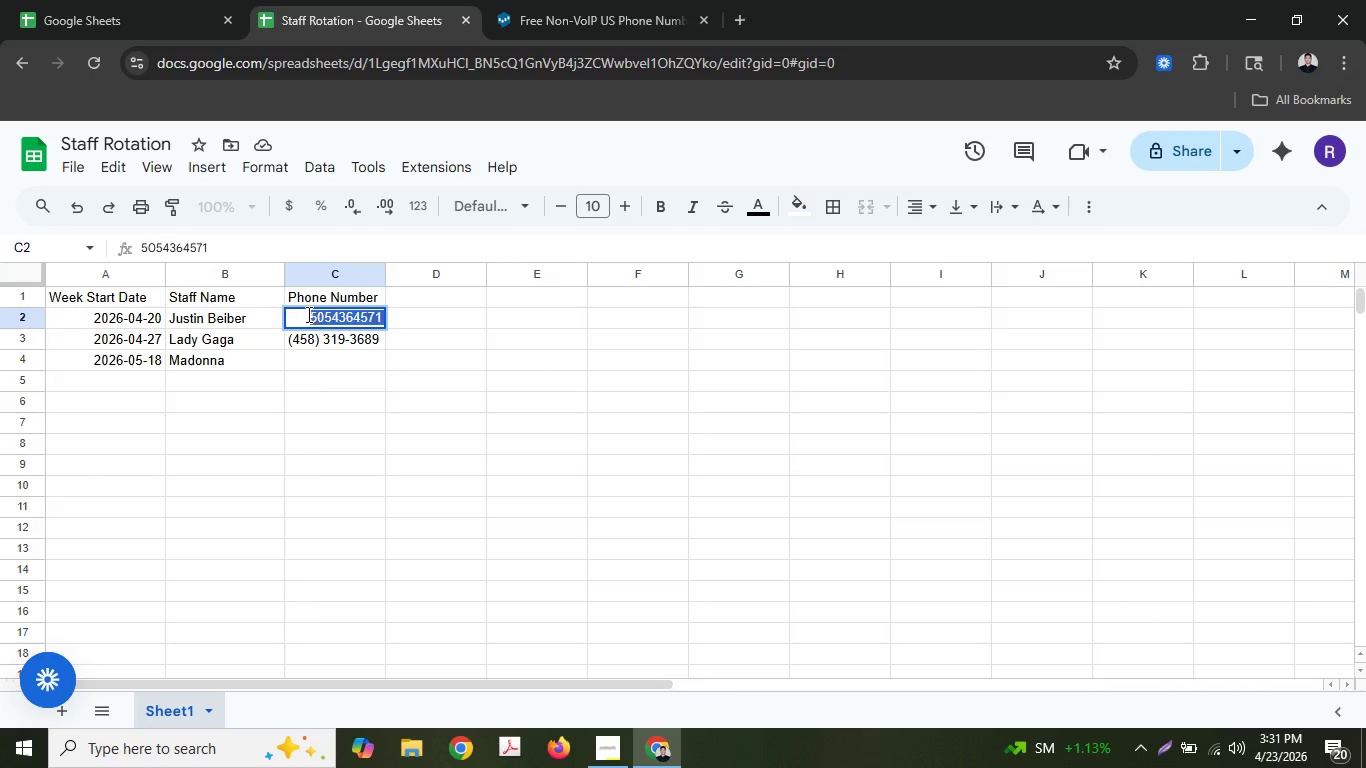 
key(Control+A)
 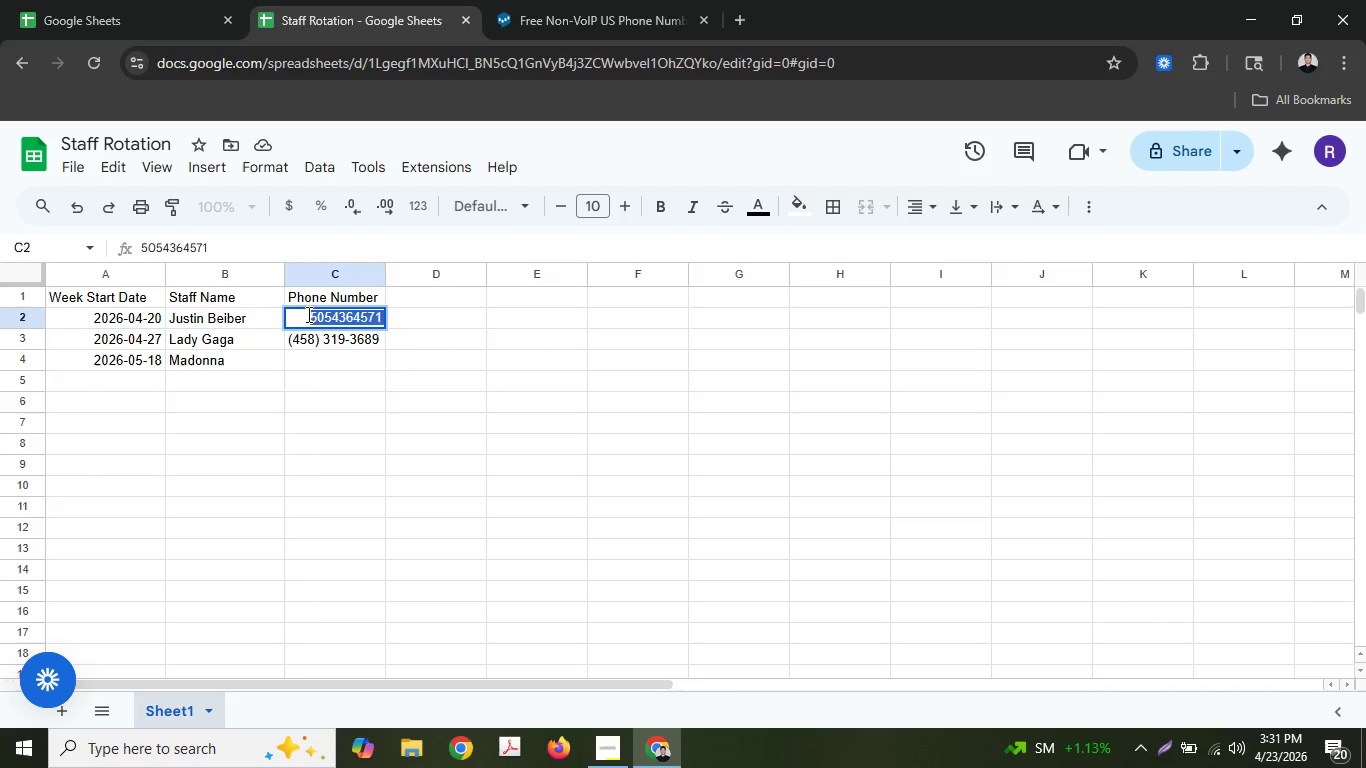 
key(Control+V)
 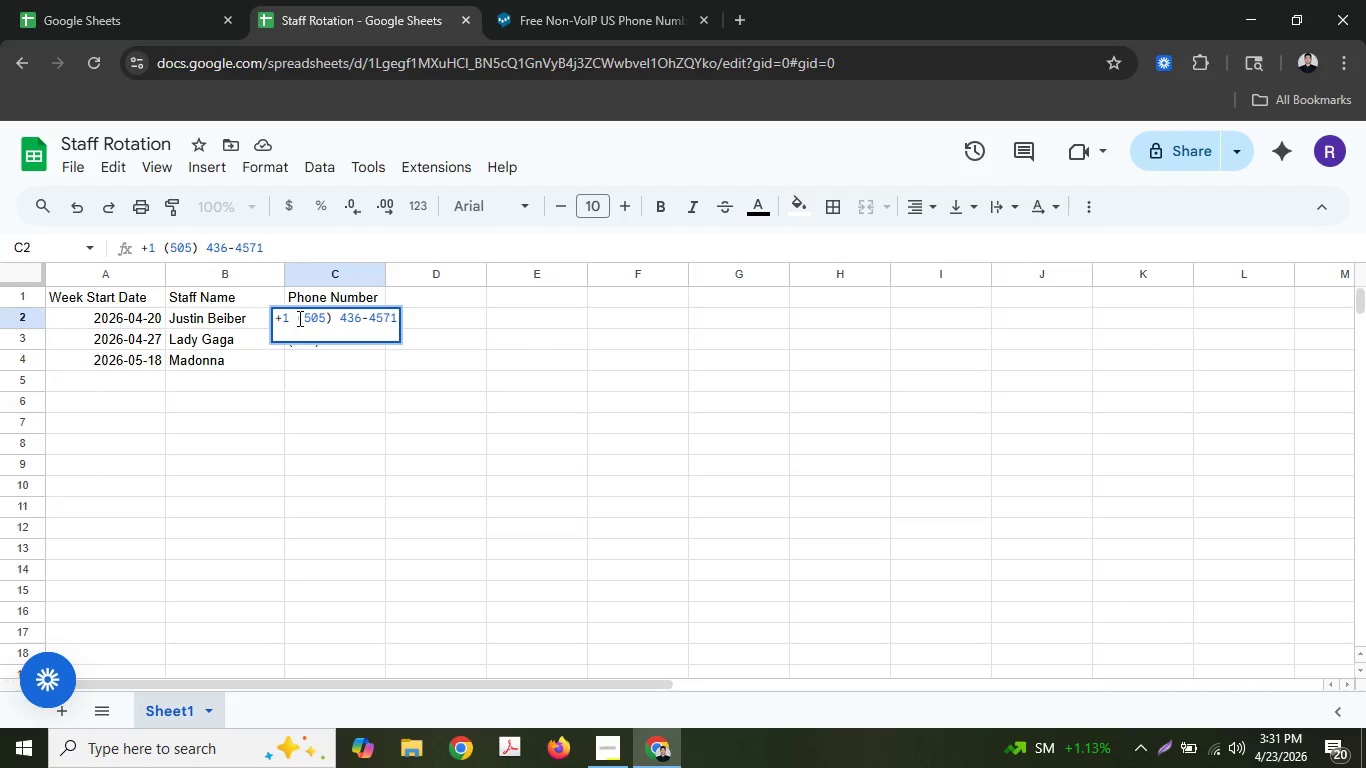 
left_click_drag(start_coordinate=[299, 318], to_coordinate=[255, 321])
 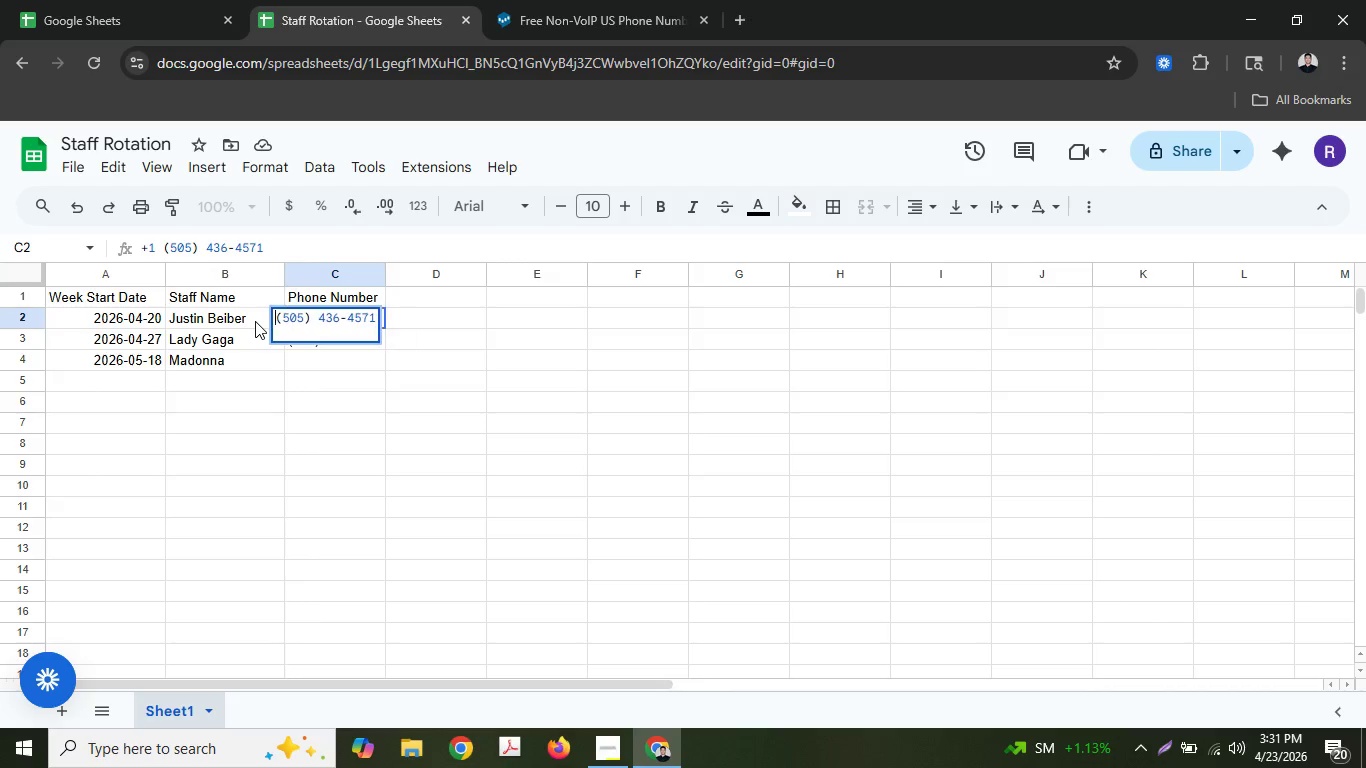 
key(Backspace)
 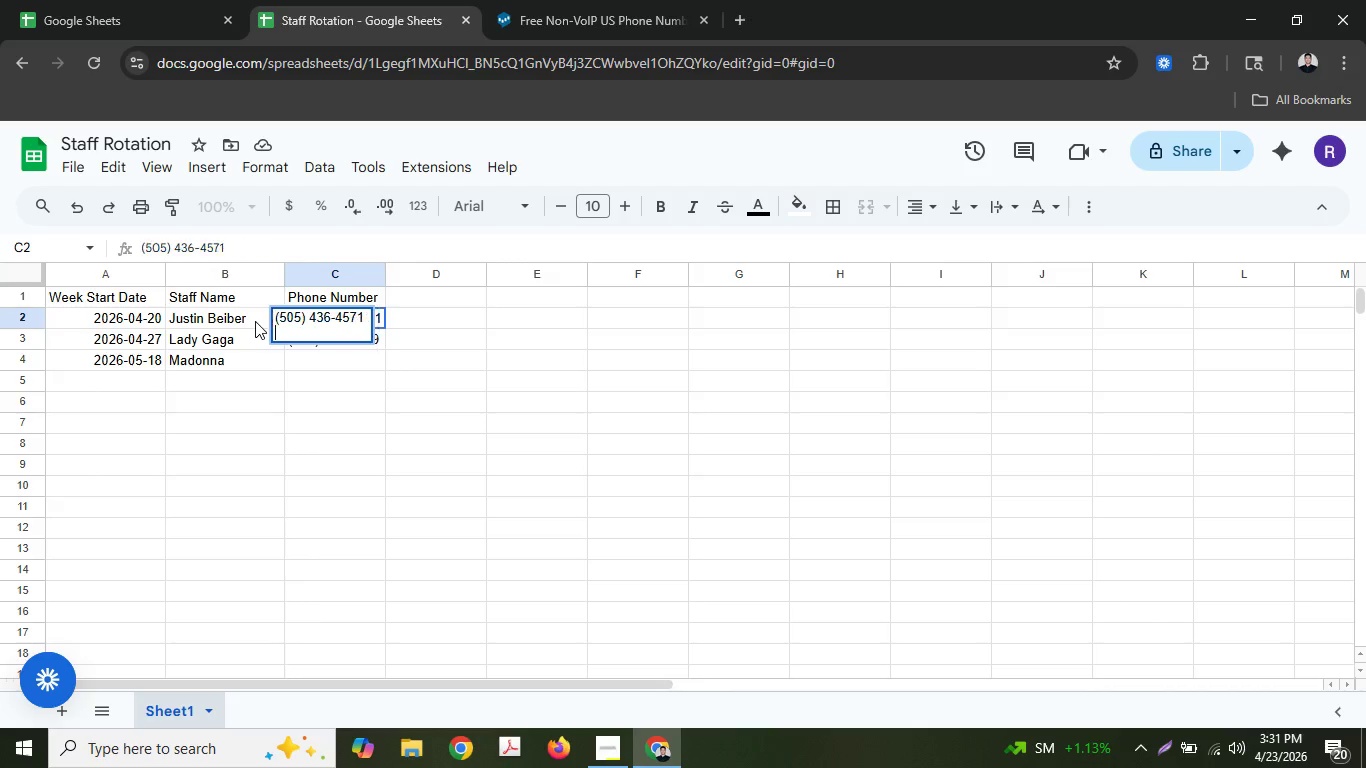 
key(Enter)
 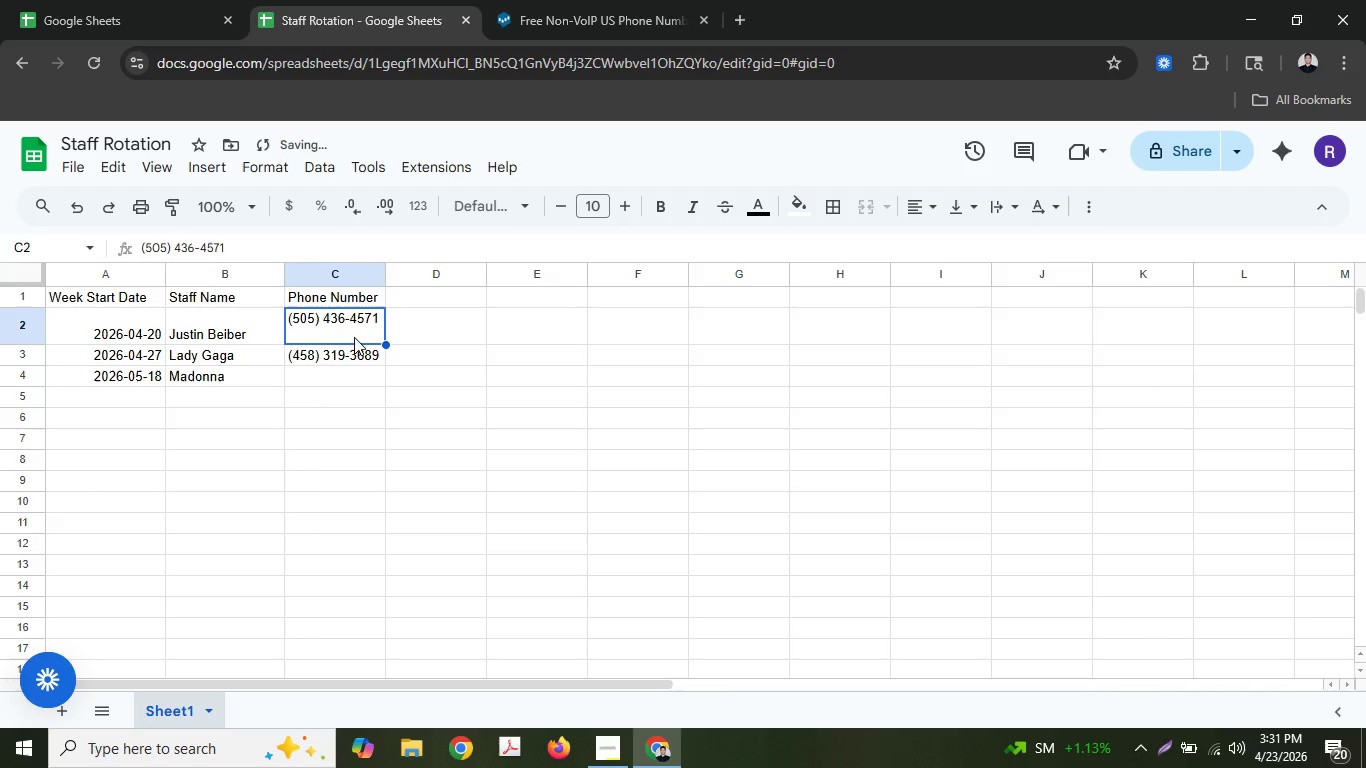 
double_click([354, 337])
 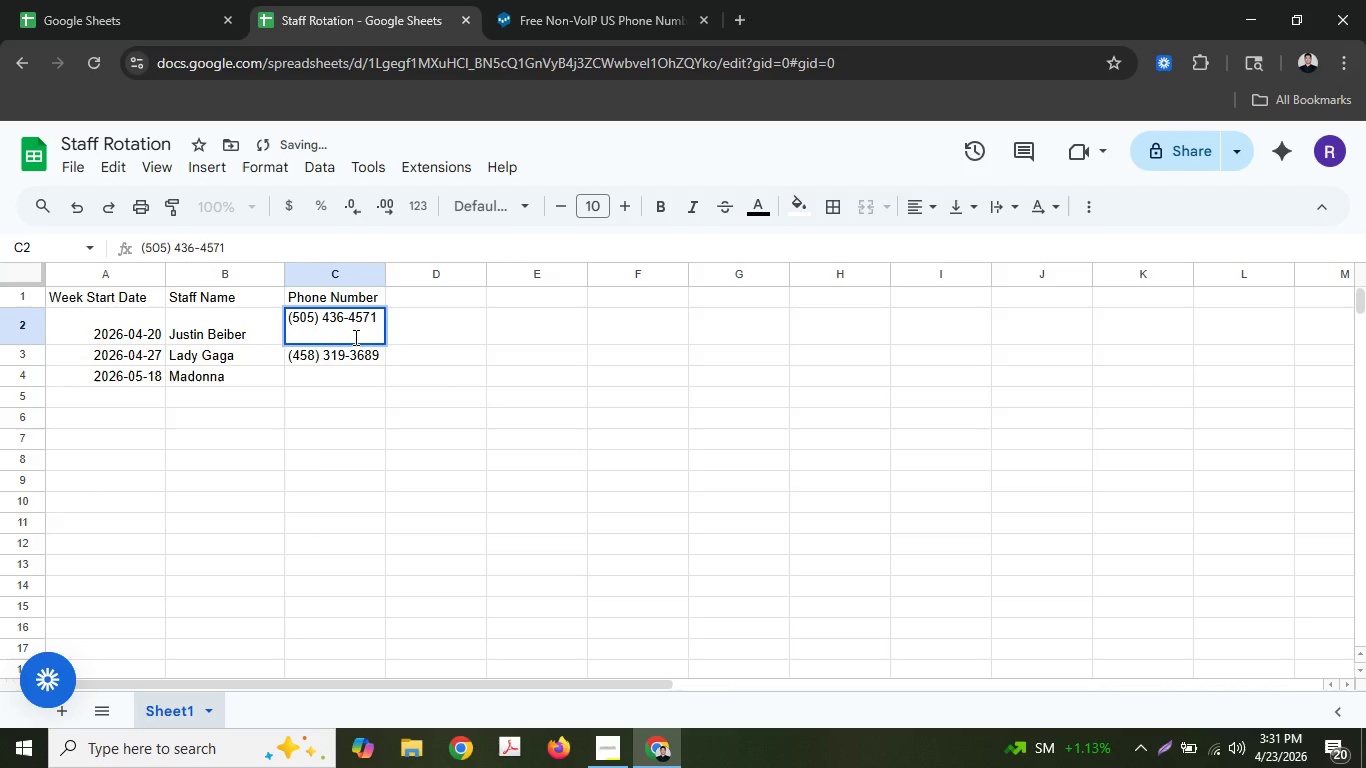 
key(Backspace)
 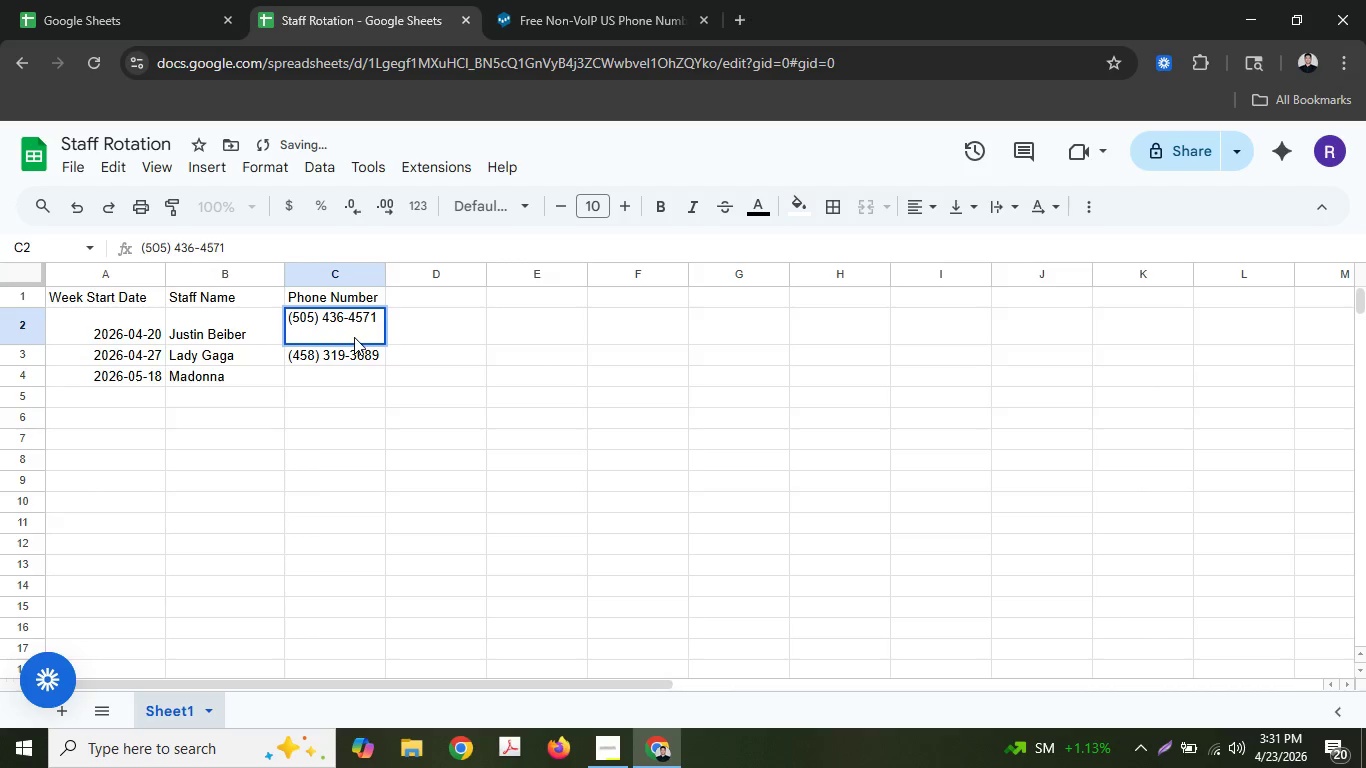 
key(Enter)
 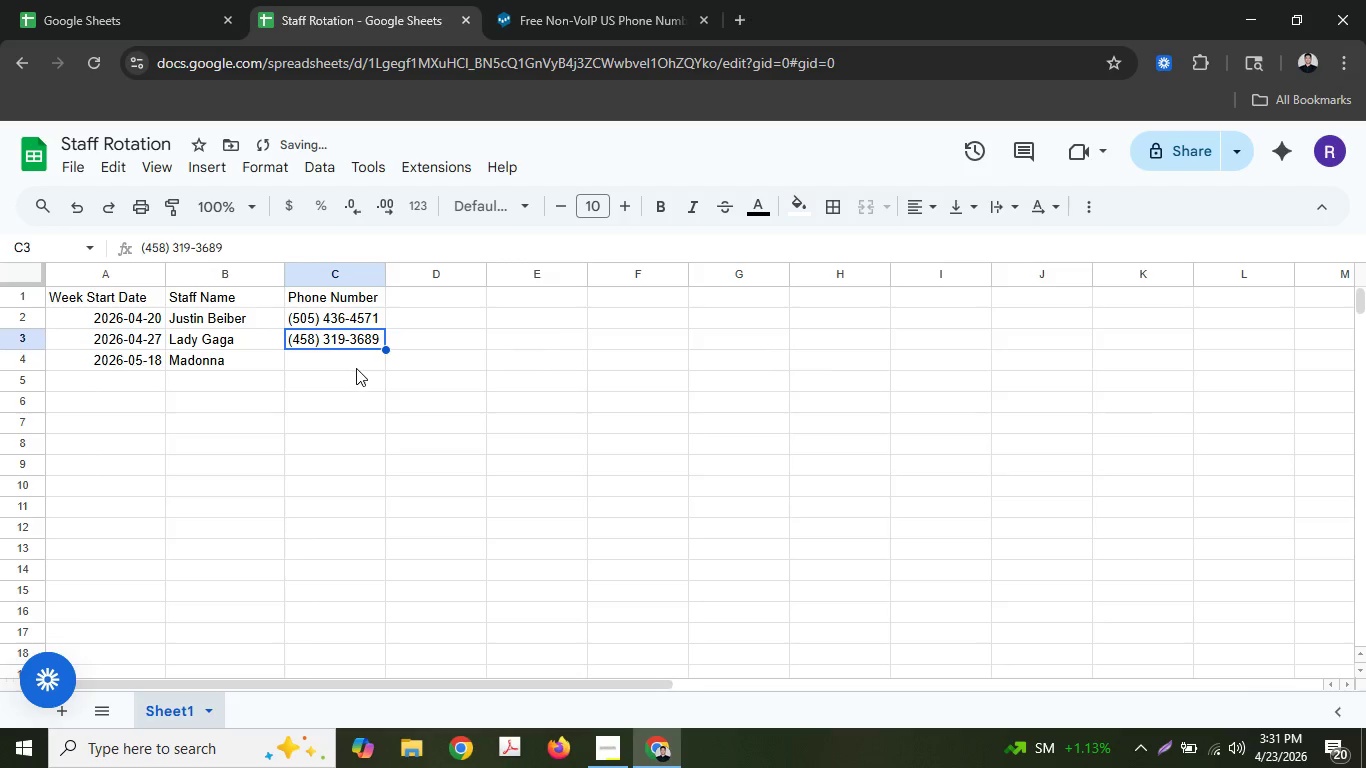 
left_click([356, 368])
 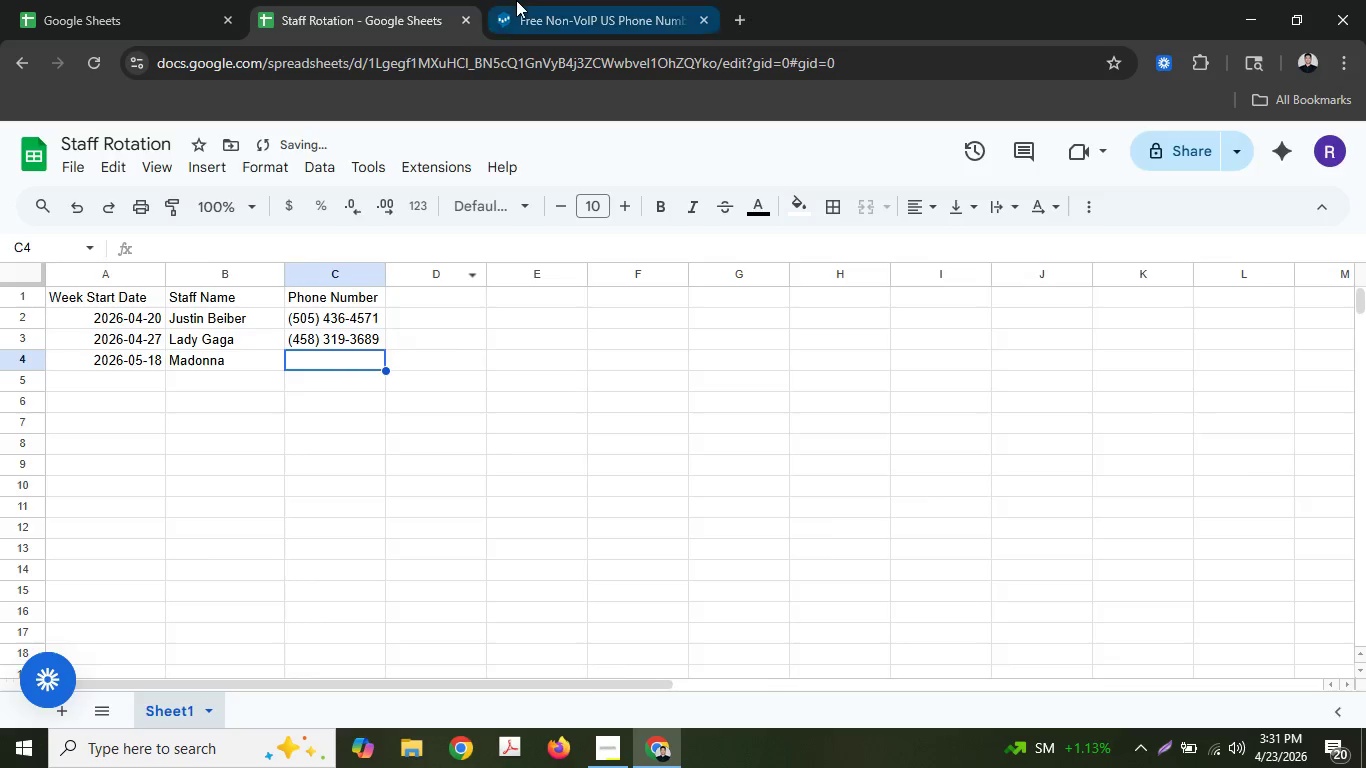 
left_click([516, 0])
 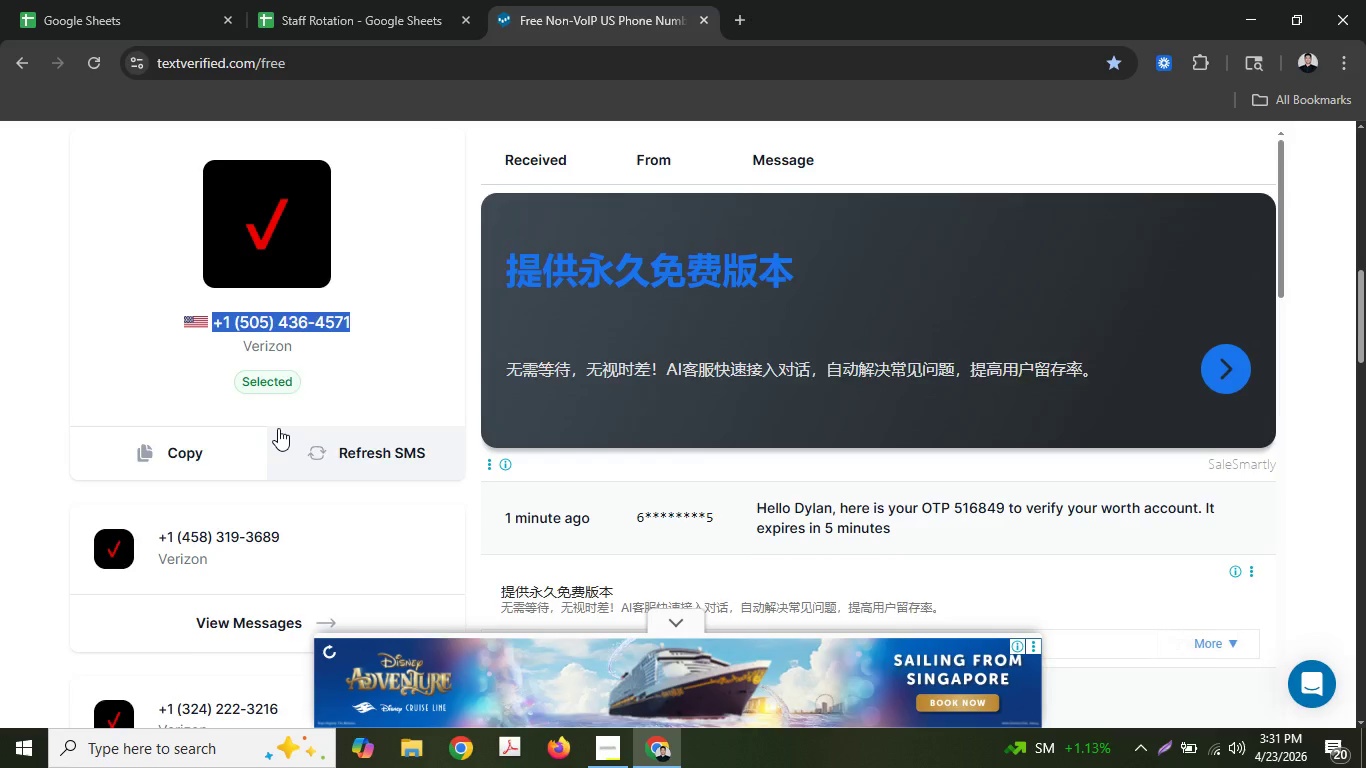 
scroll: coordinate [278, 428], scroll_direction: down, amount: 3.0
 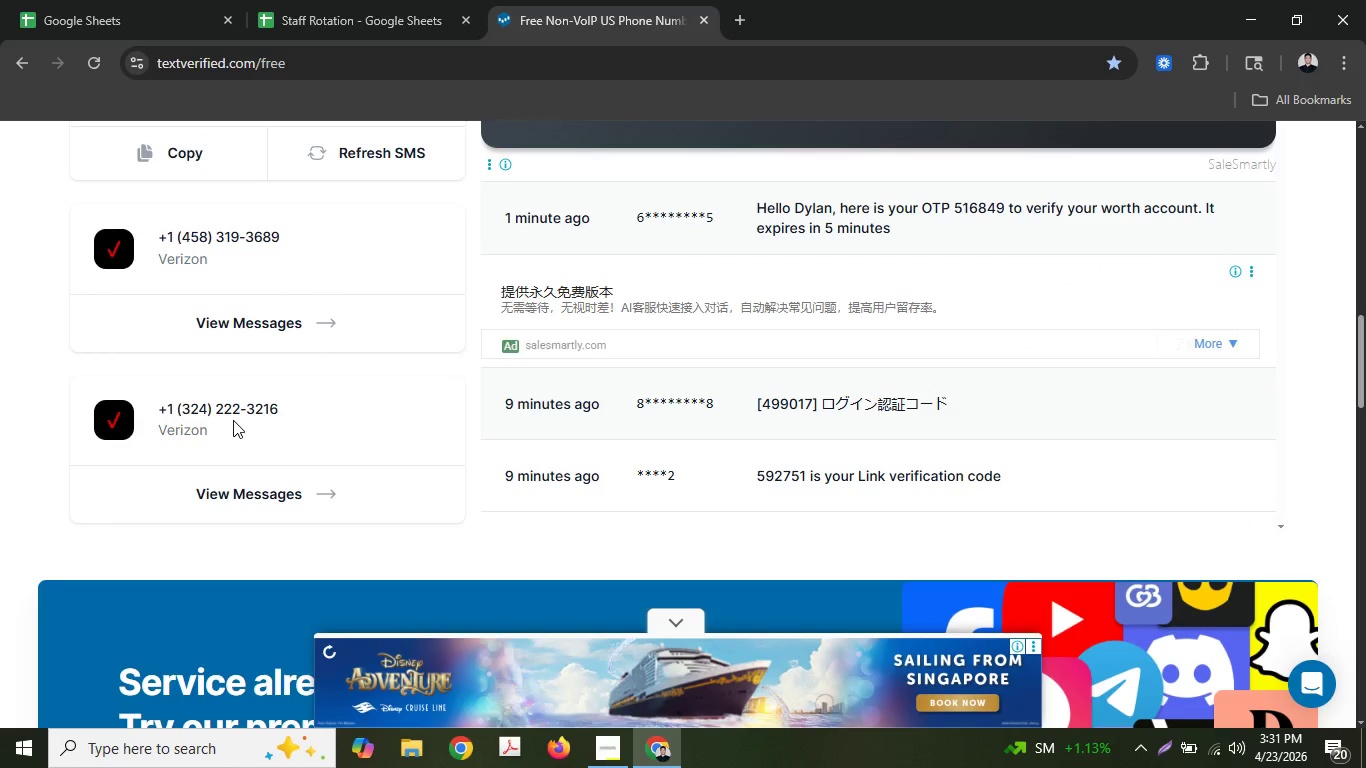 
double_click([233, 420])
 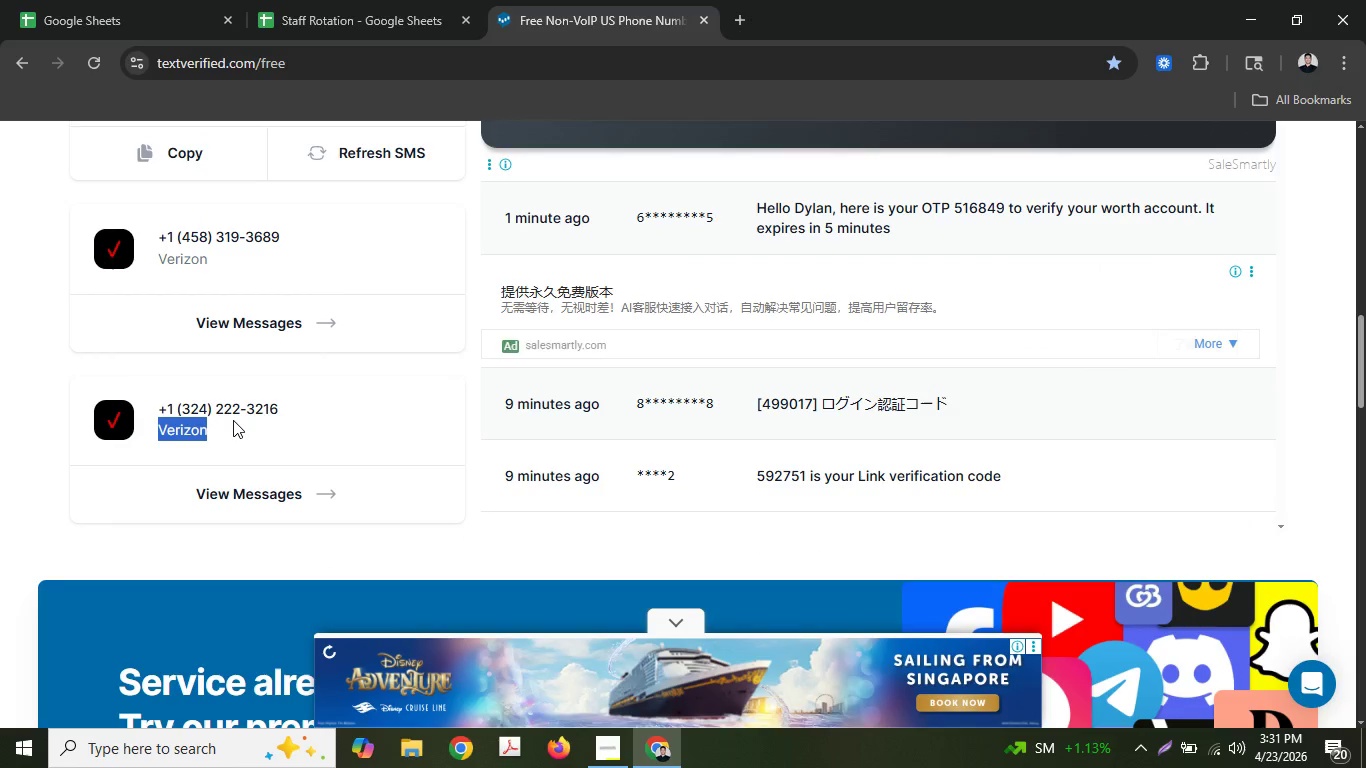 
triple_click([233, 420])
 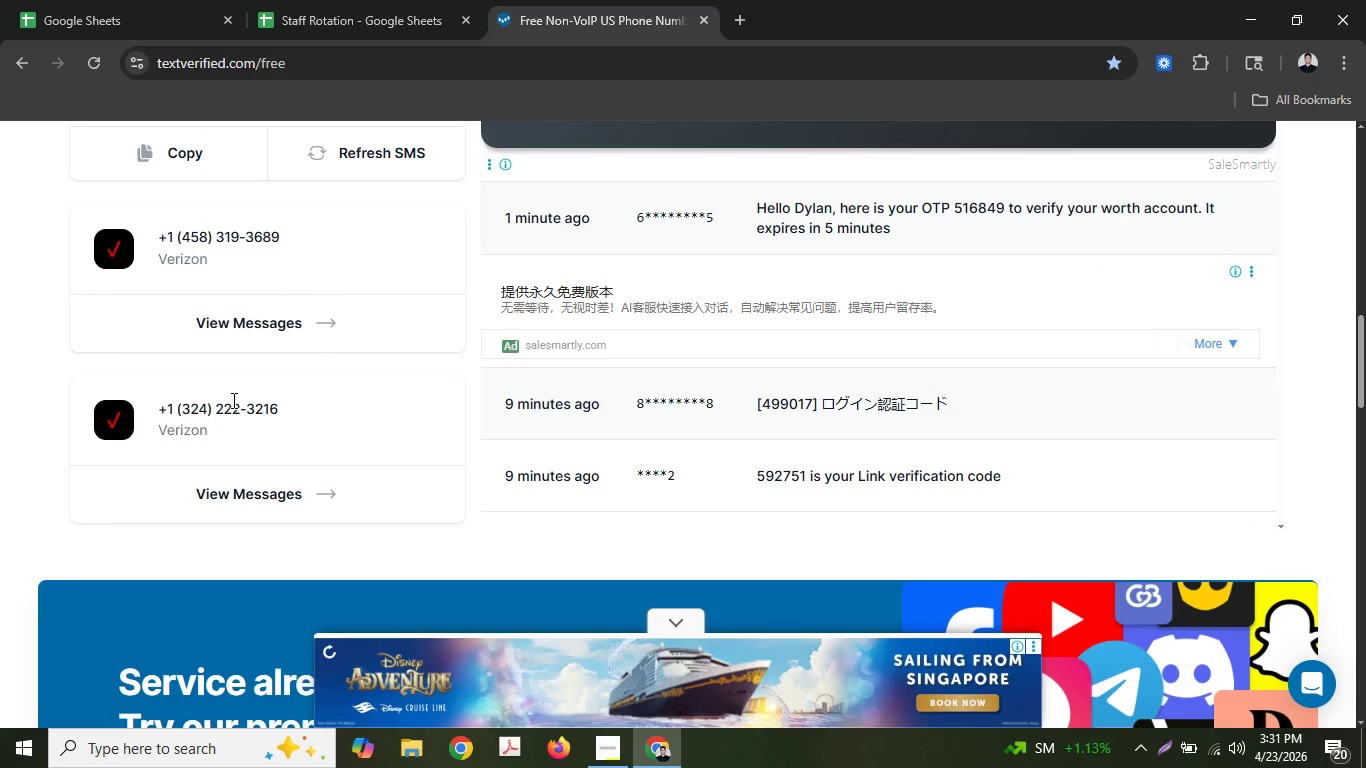 
double_click([232, 400])
 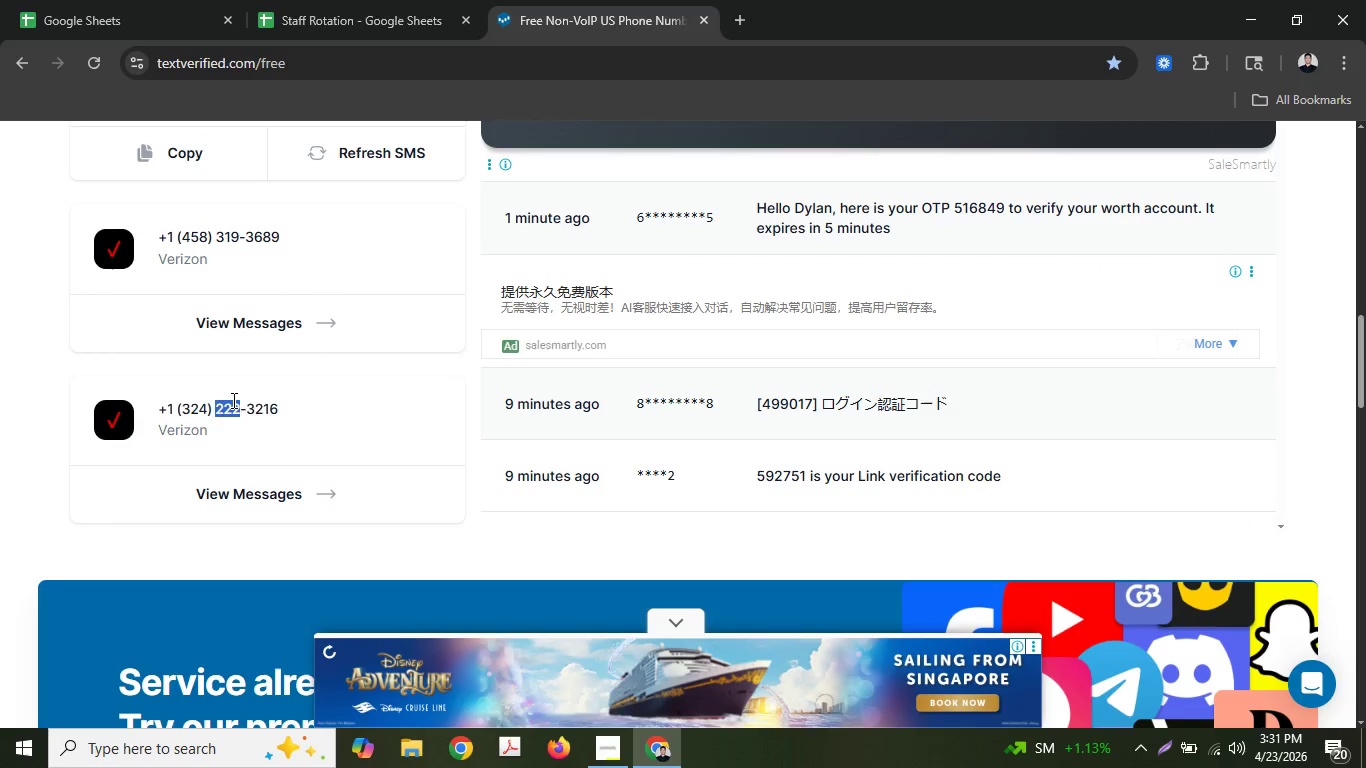 
triple_click([232, 400])
 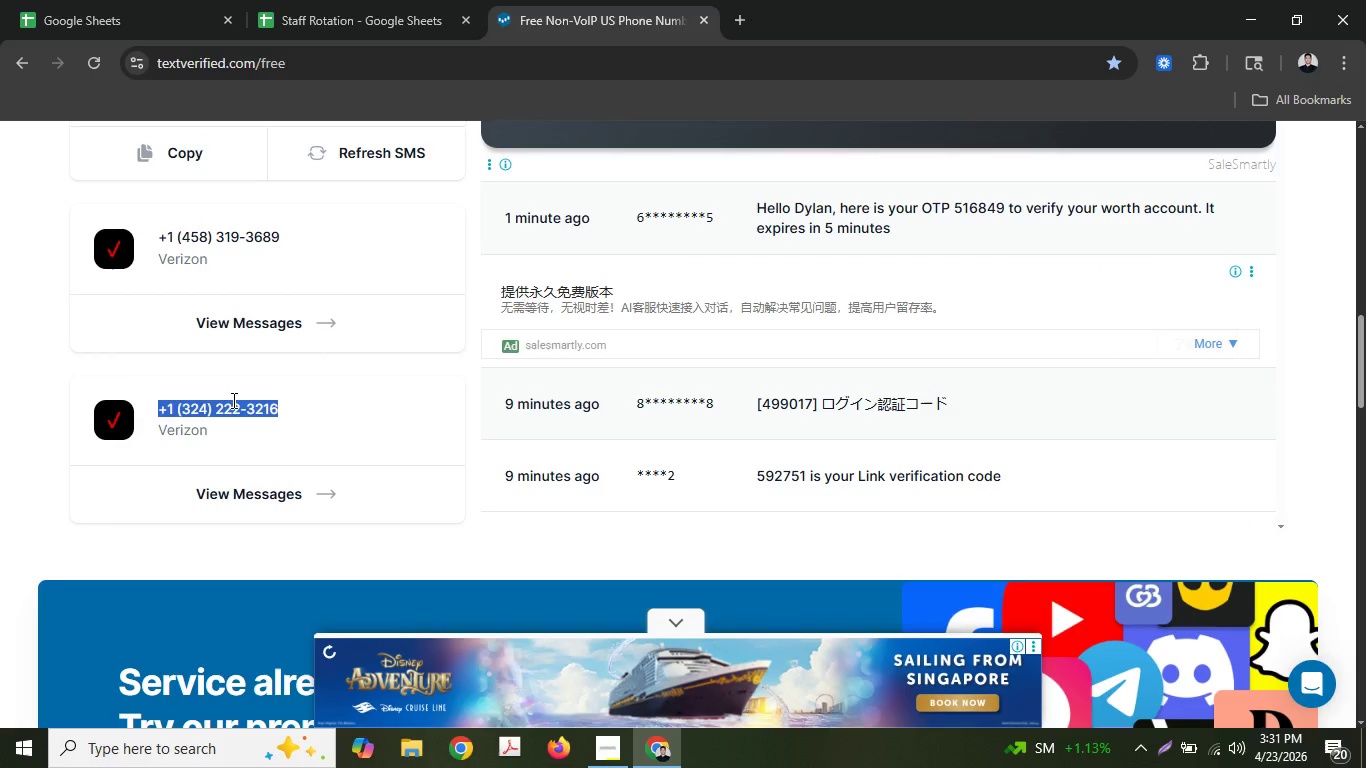 
key(Control+C)
 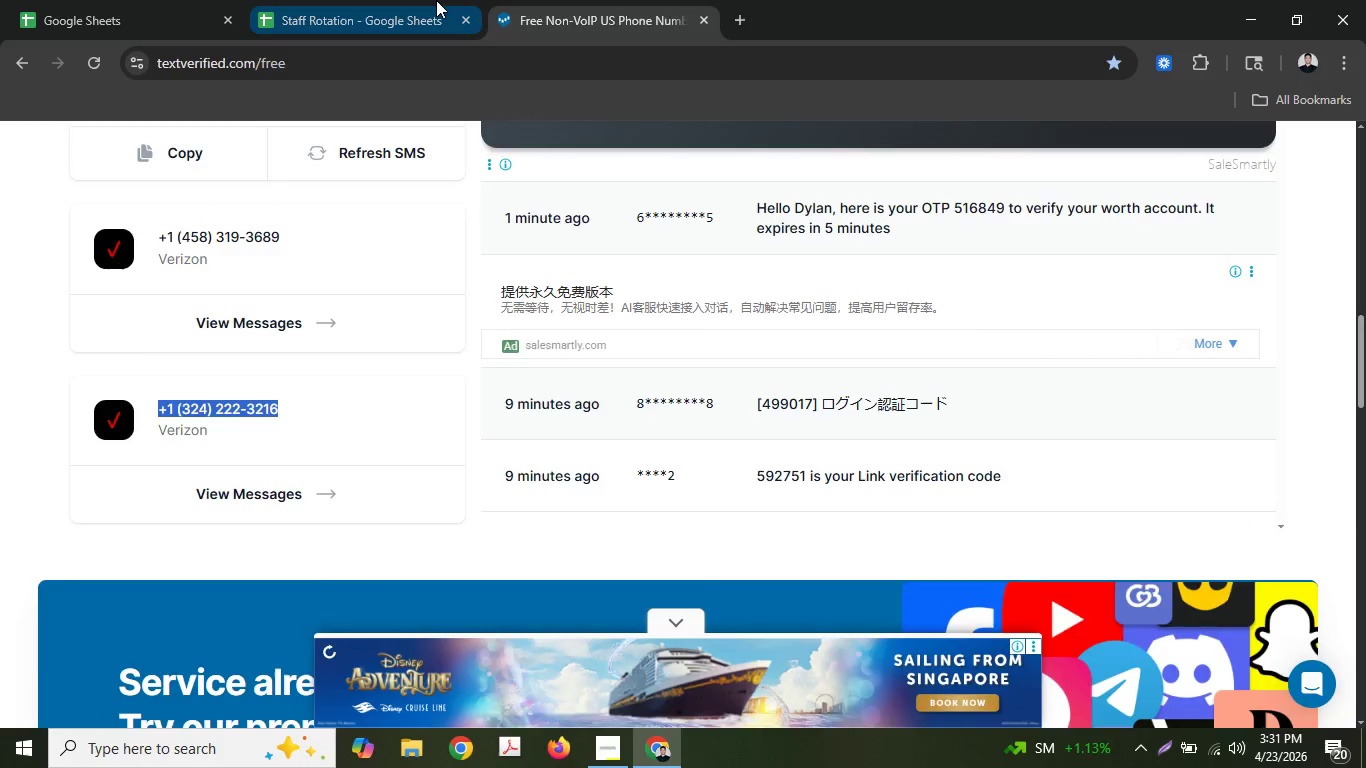 
left_click([436, 0])
 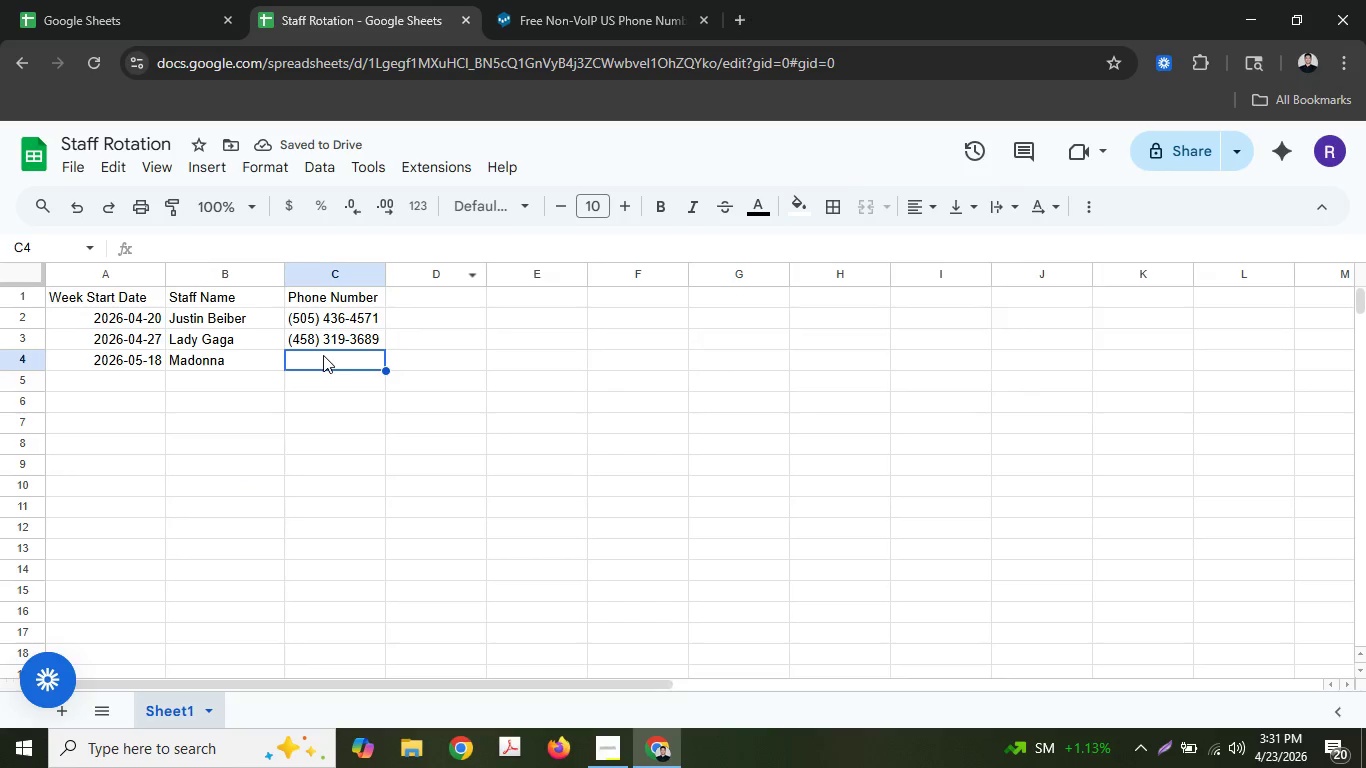 
double_click([322, 360])
 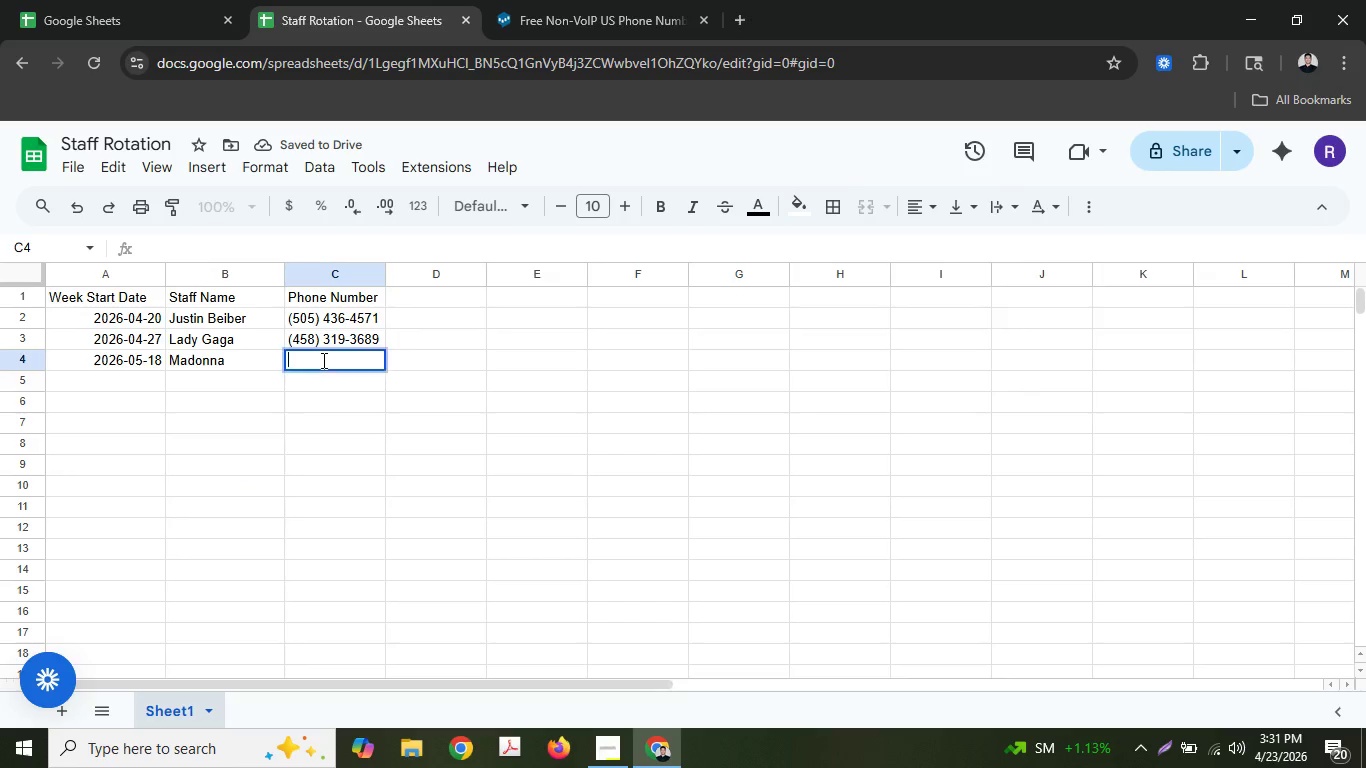 
key(Control+ControlLeft)
 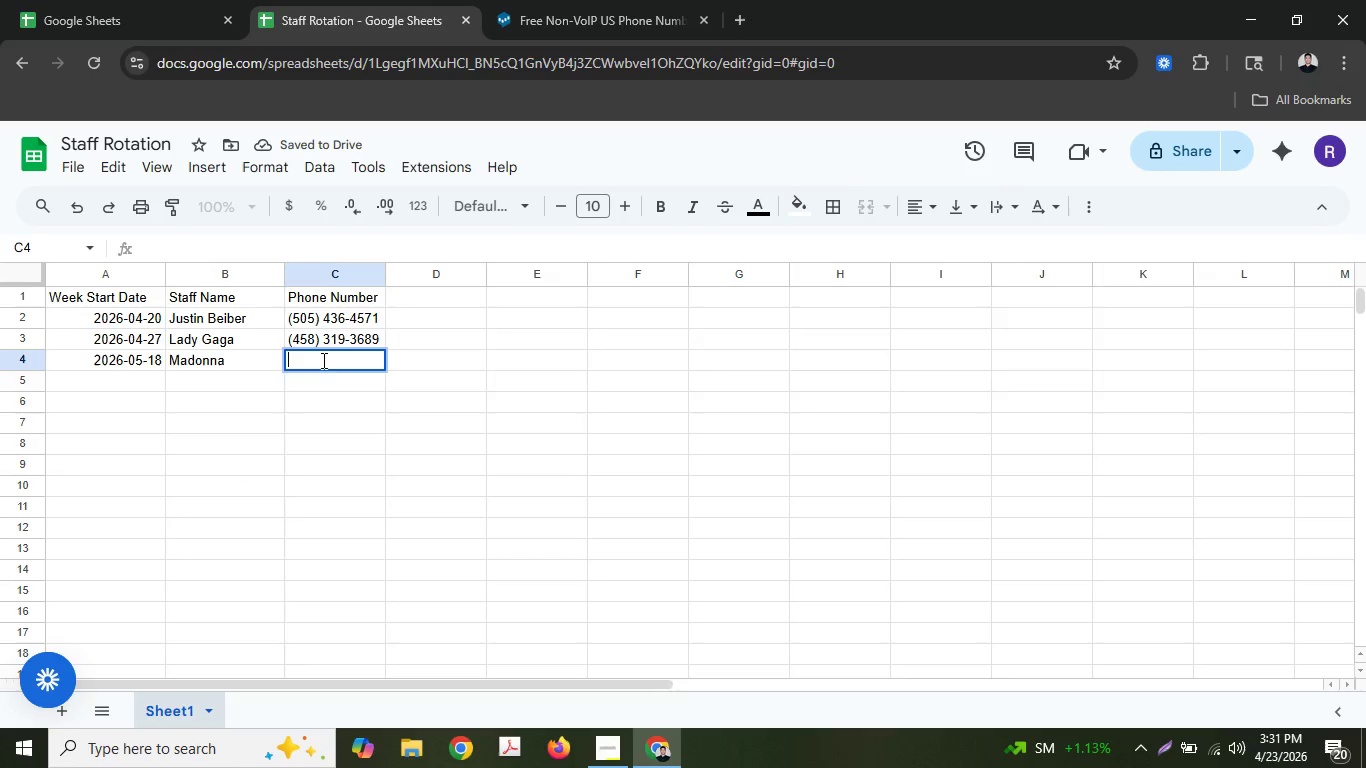 
key(Control+V)
 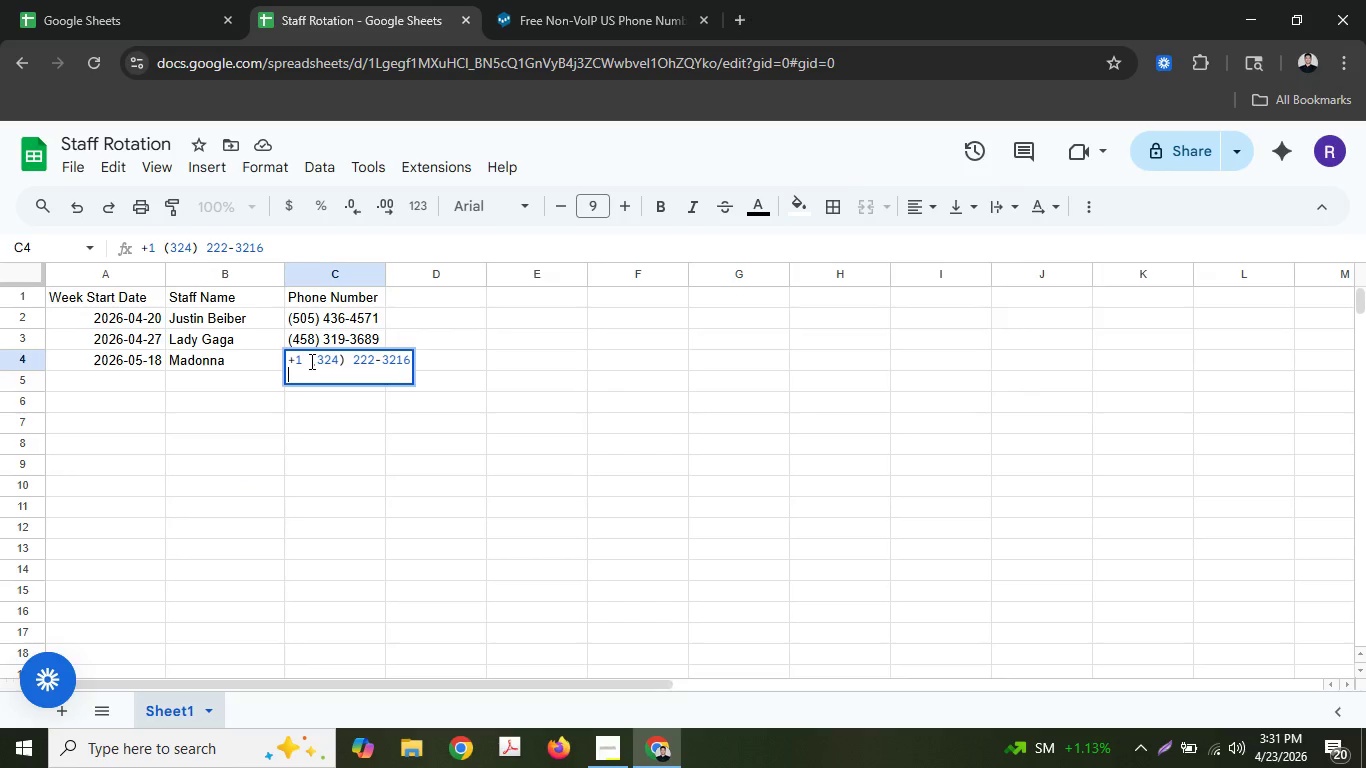 
left_click_drag(start_coordinate=[310, 361], to_coordinate=[270, 361])
 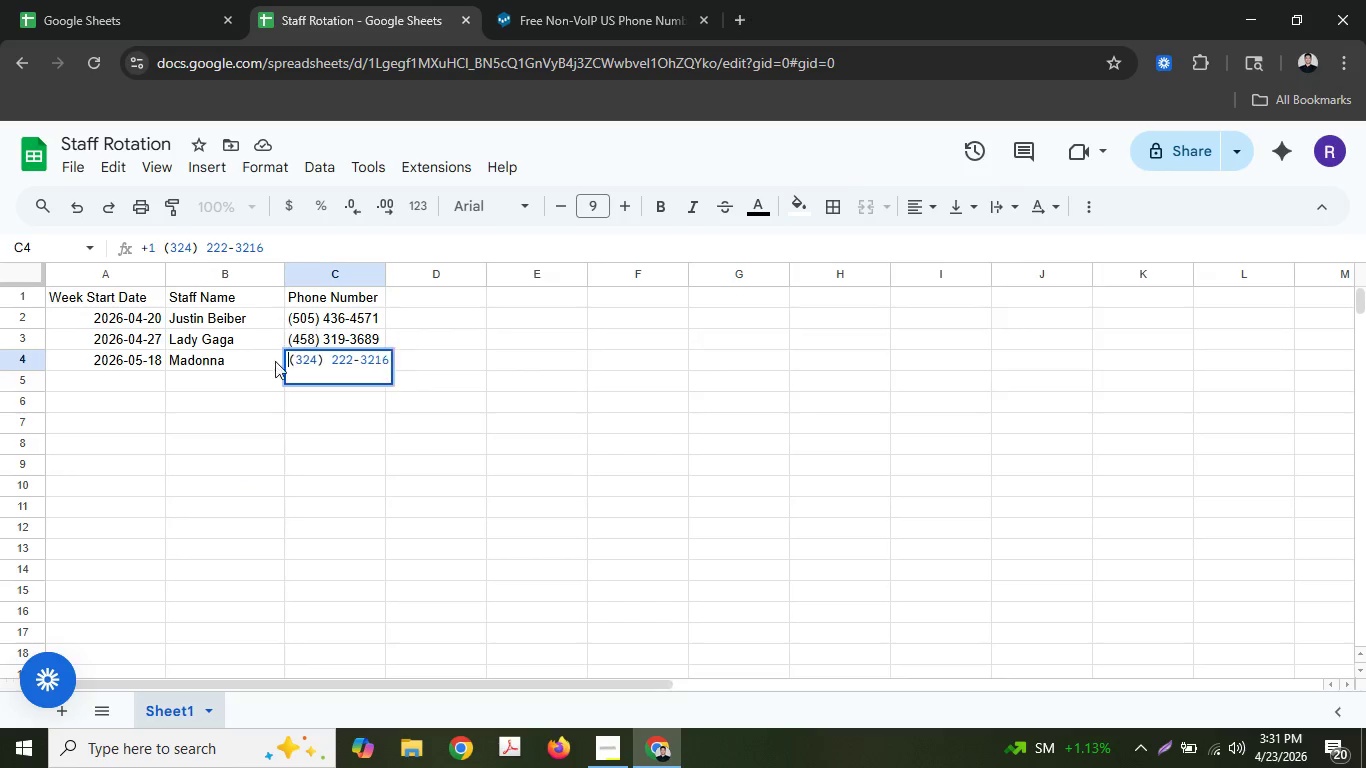 
key(Delete)
 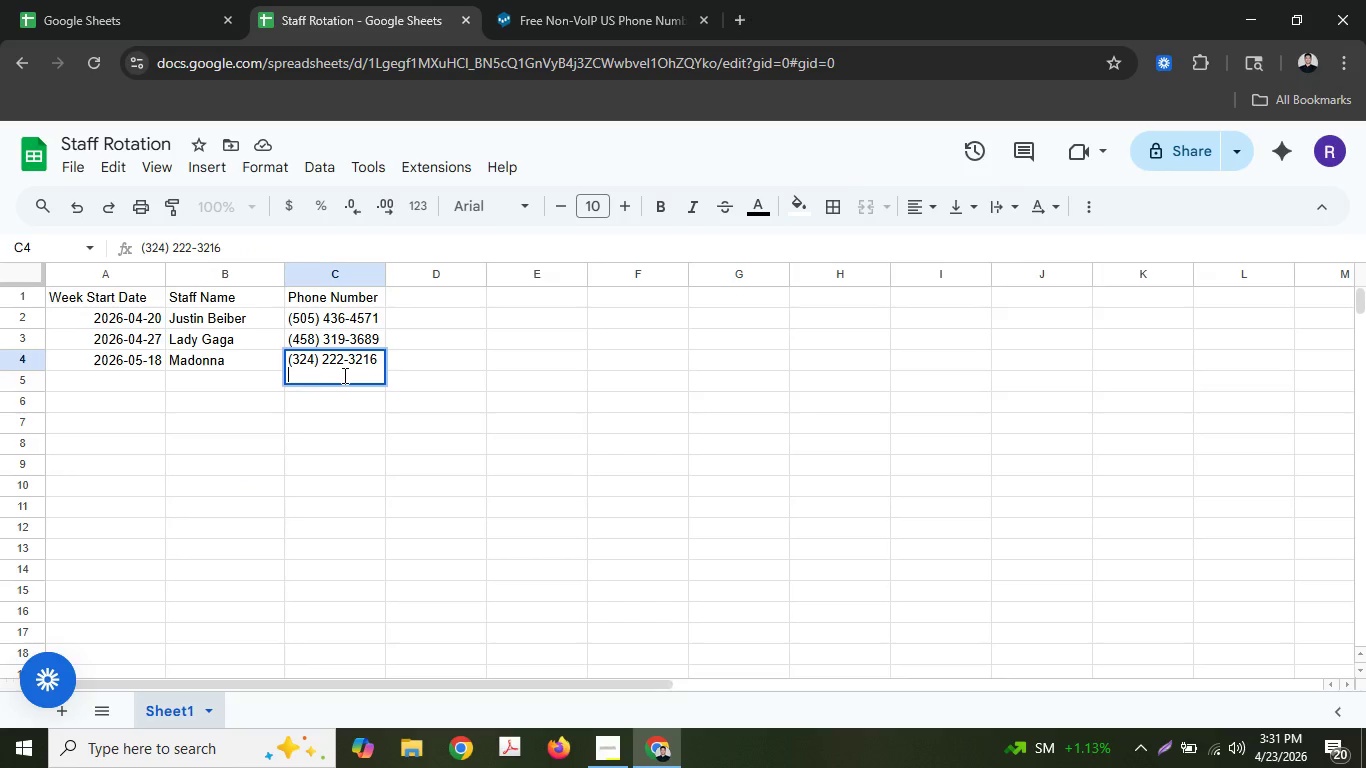 
left_click([343, 375])
 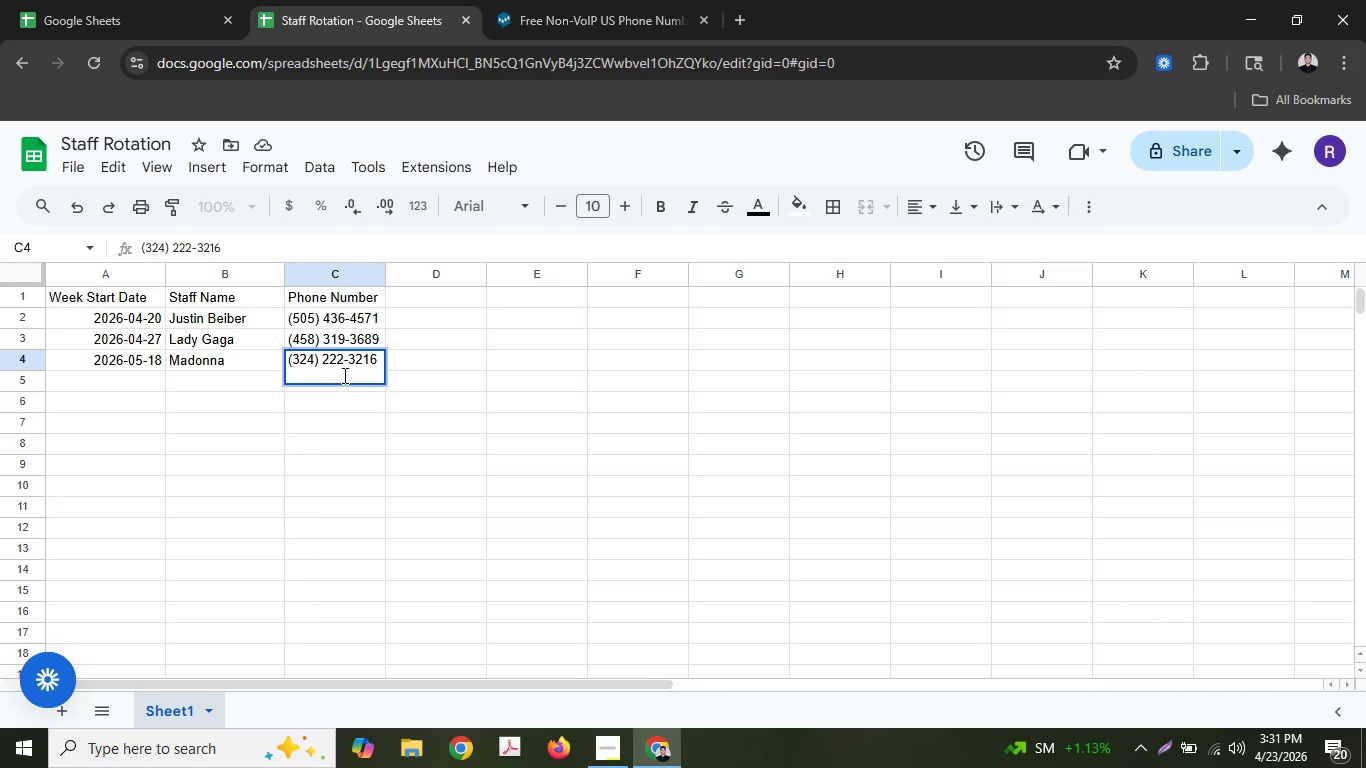 
key(Backspace)
 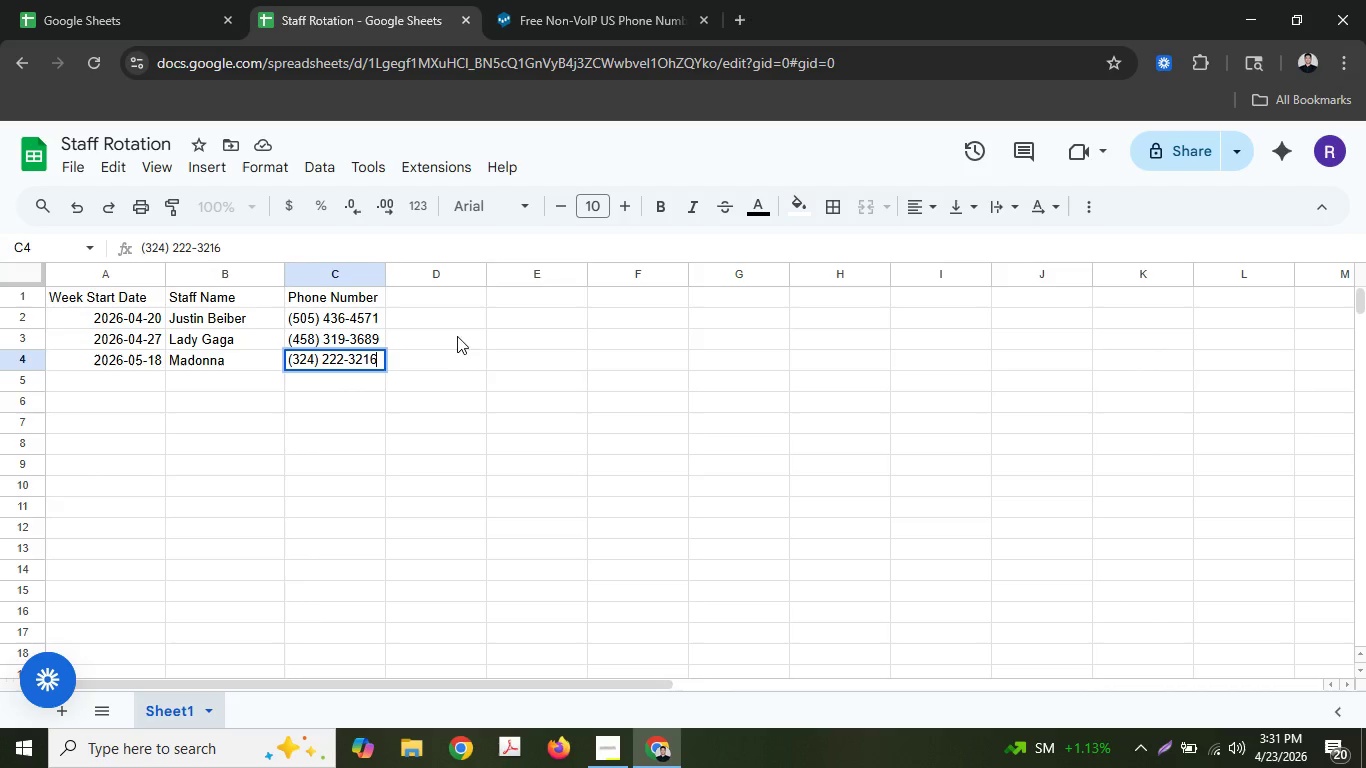 
left_click([472, 328])
 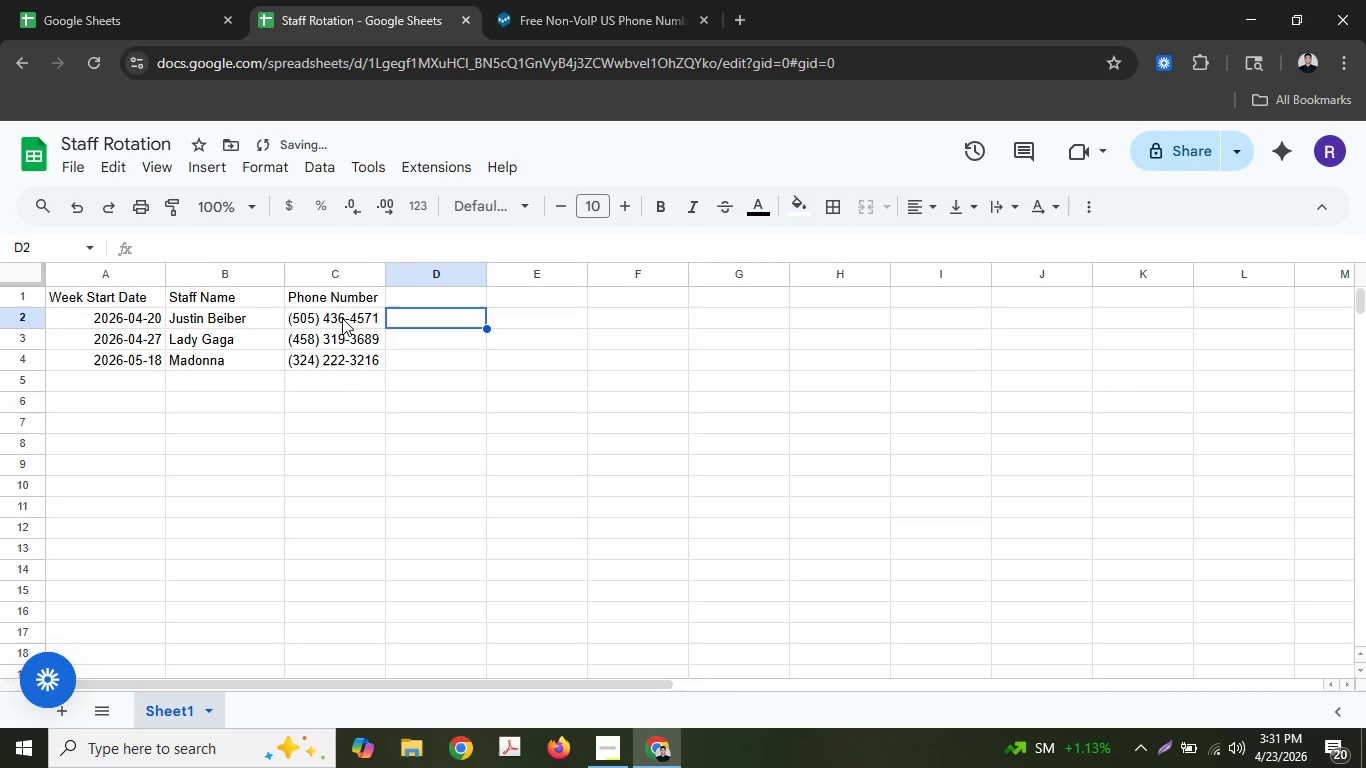 
left_click([341, 320])
 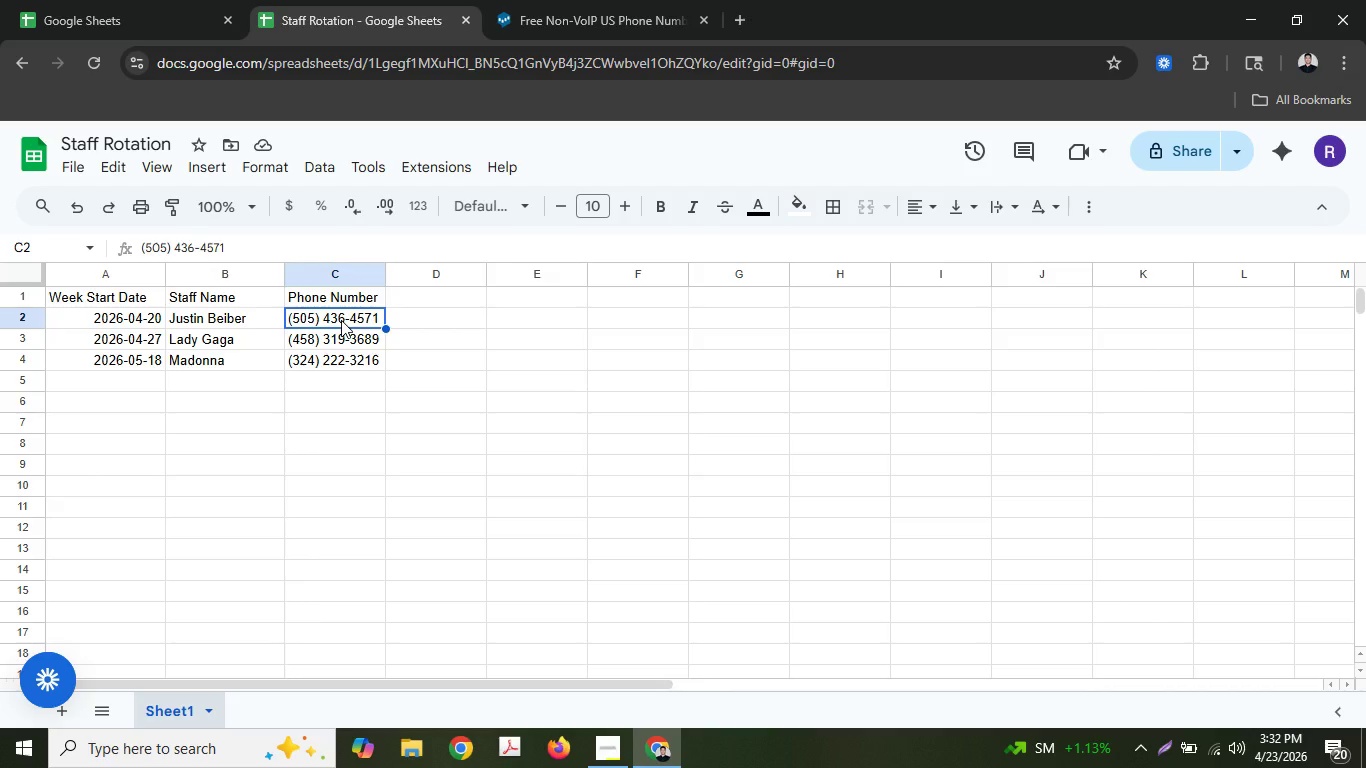 
wait(23.08)
 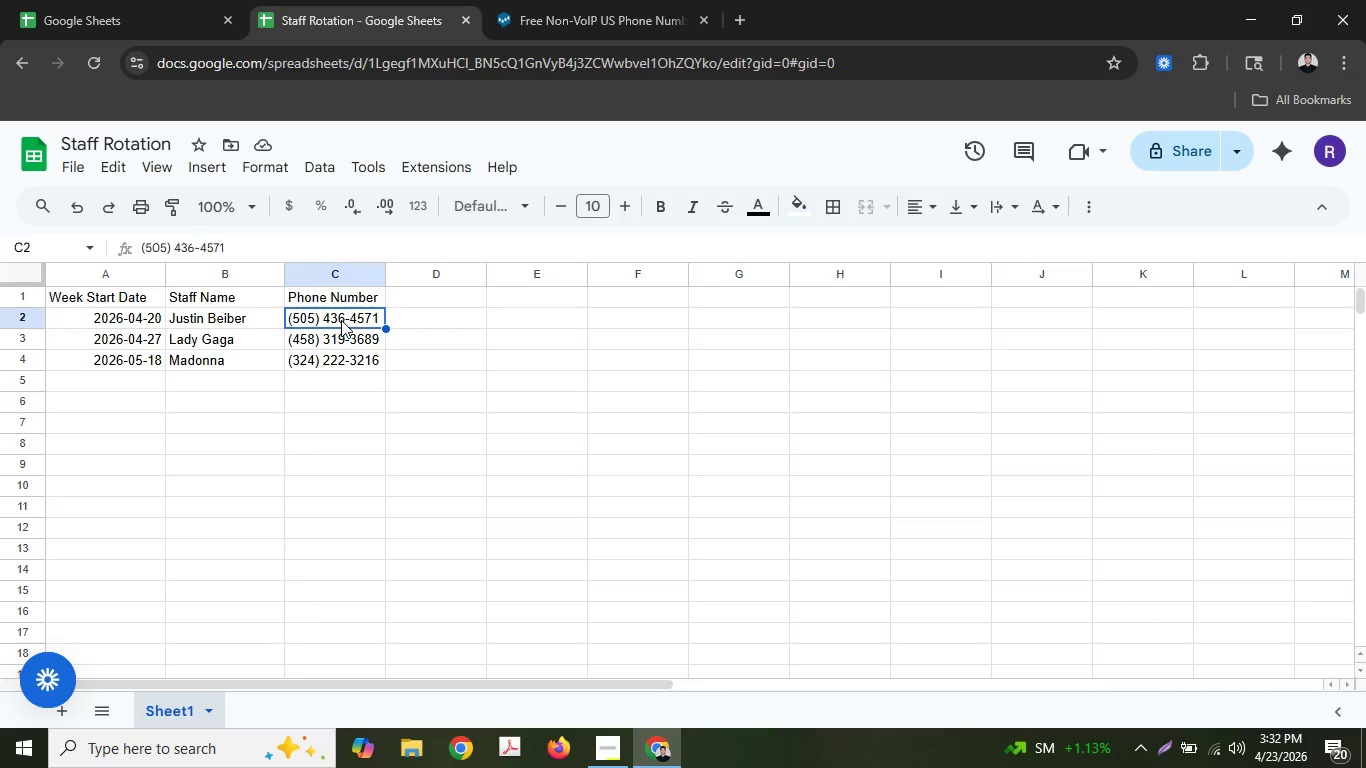 
right_click([180, 697])
 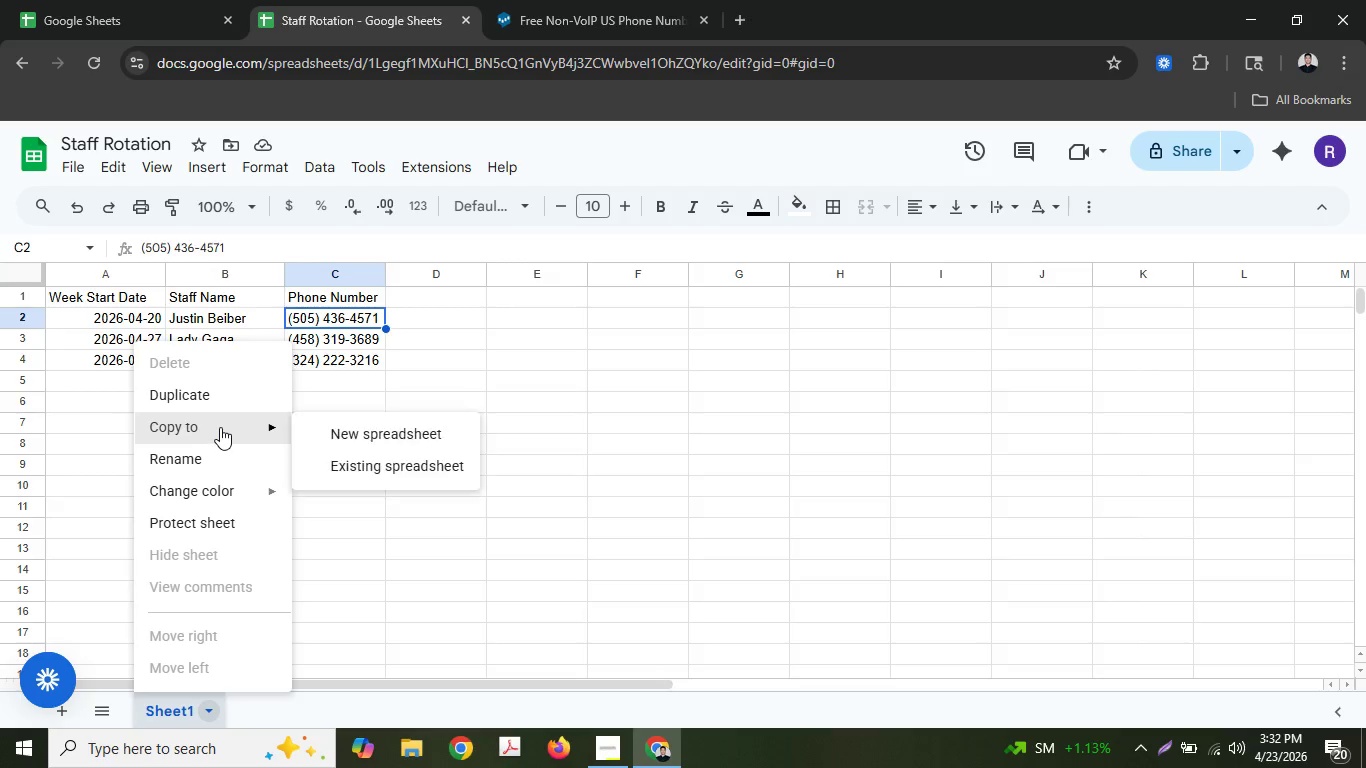 
left_click([218, 446])
 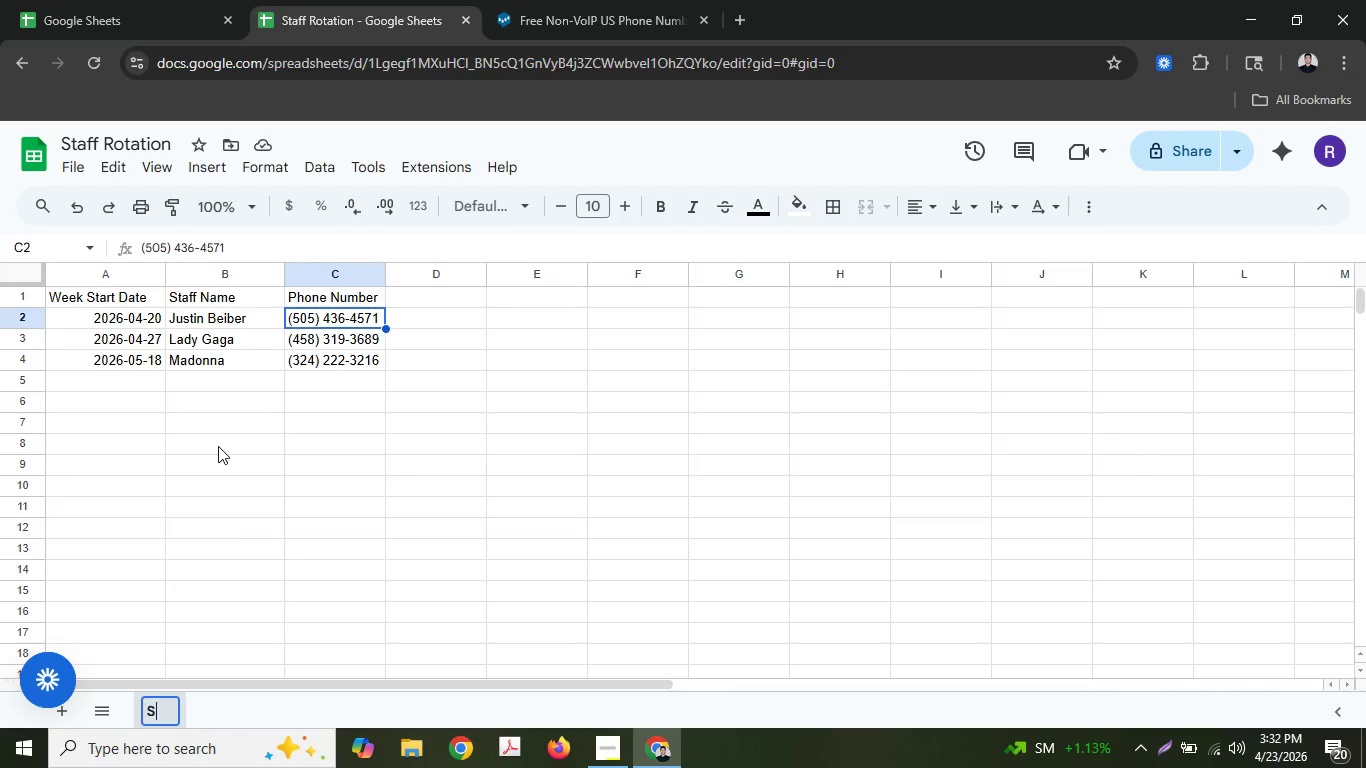 
type(Staff Rotati)
 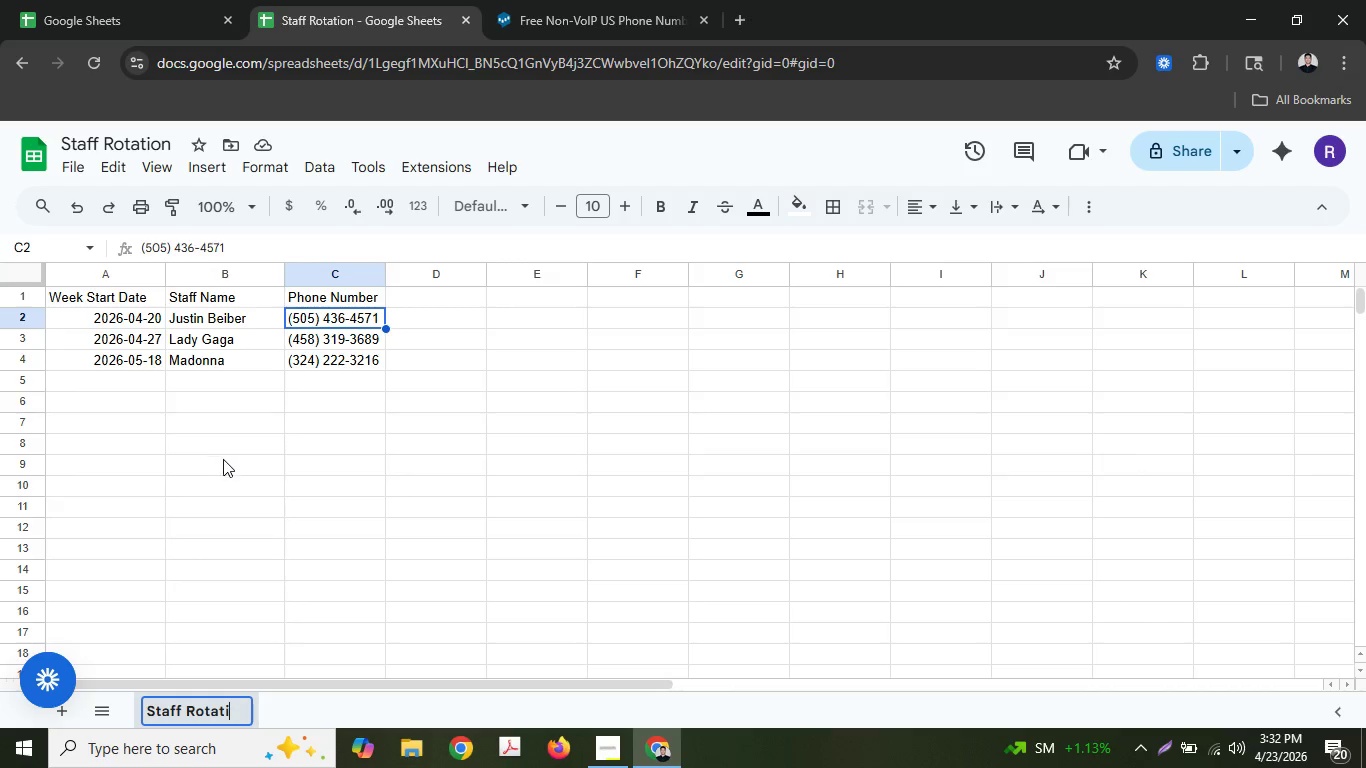 
type(on)